 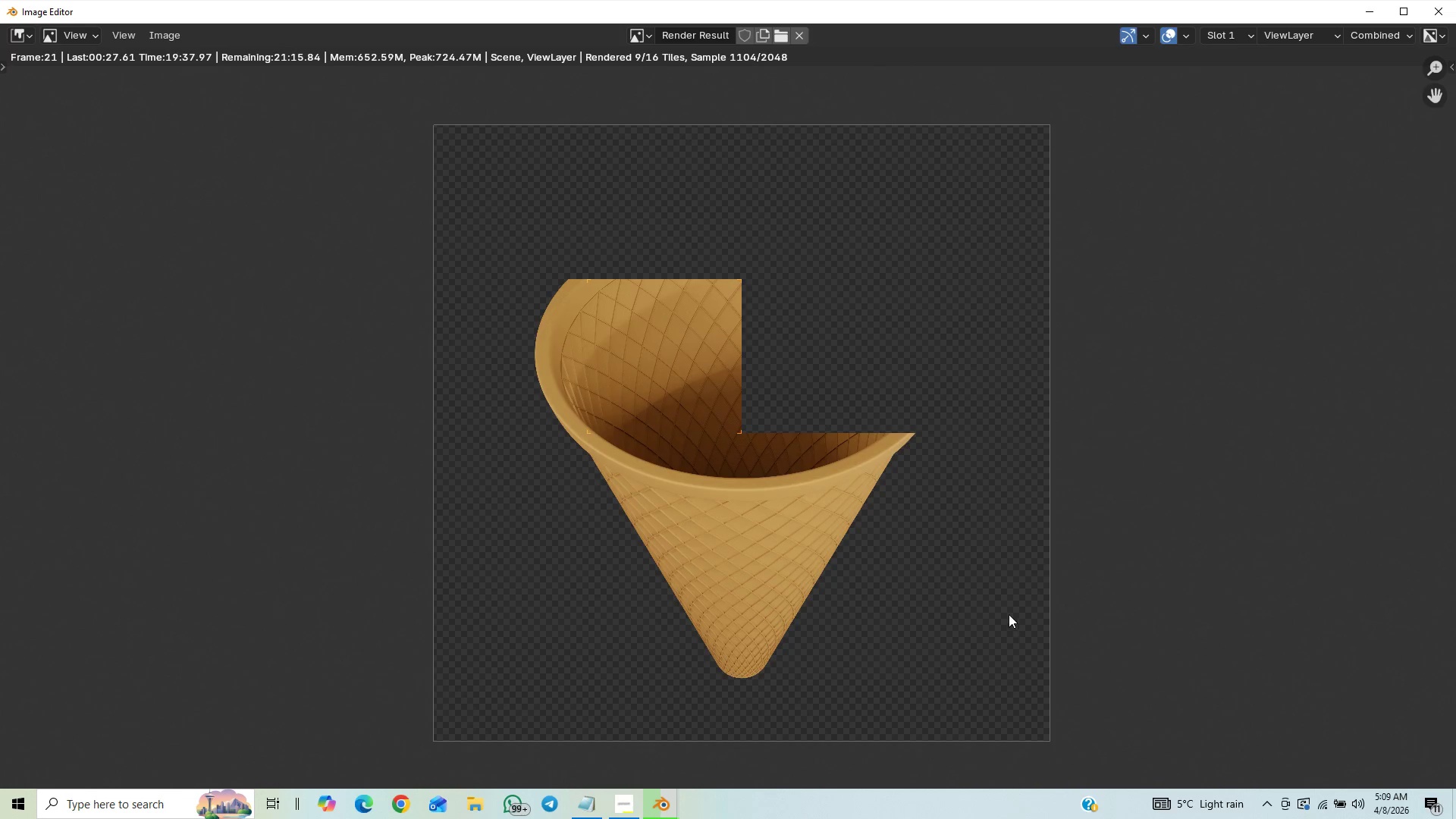 
scroll: coordinate [1024, 556], scroll_direction: down, amount: 1.0
 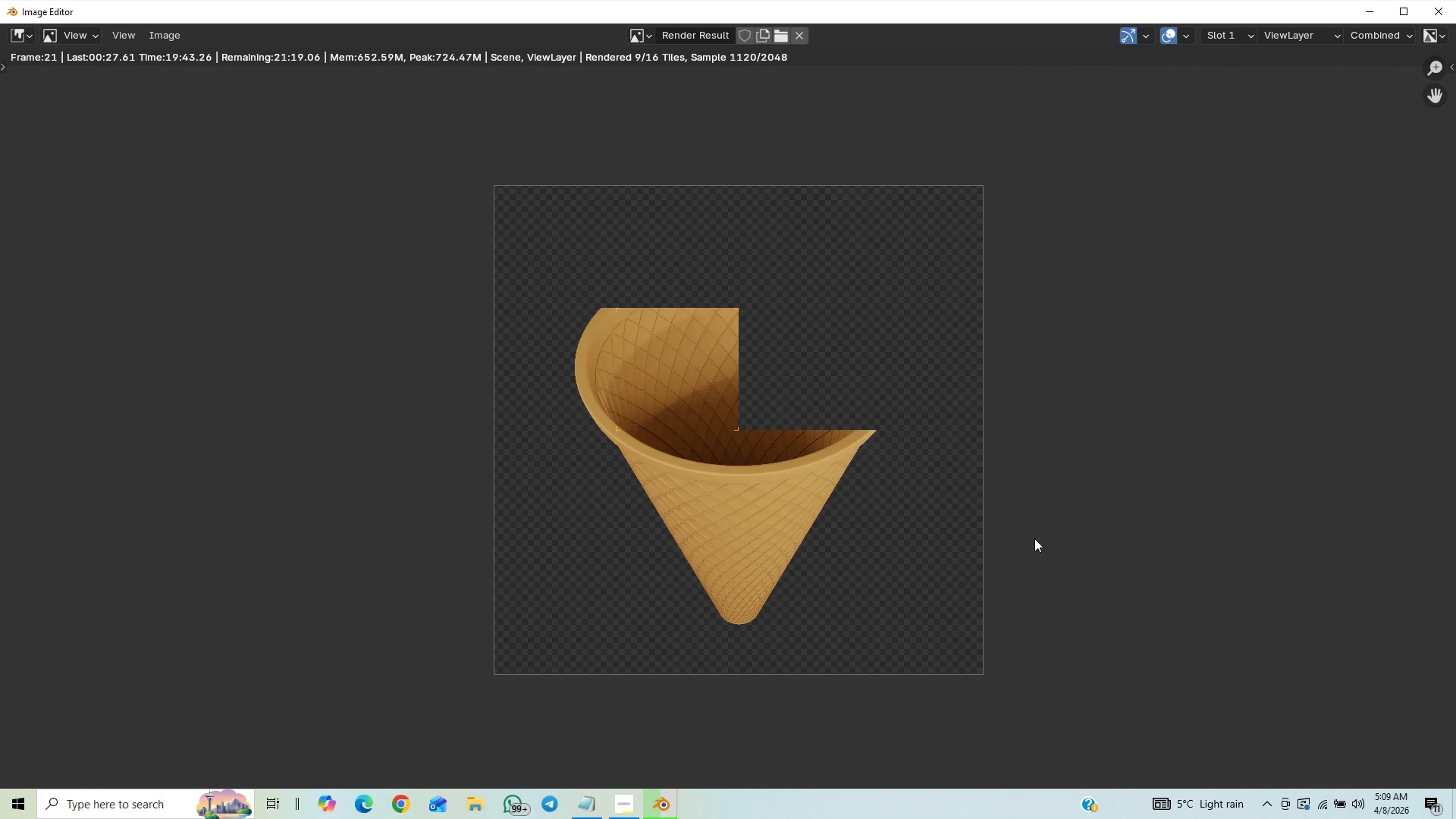 
scroll: coordinate [1034, 536], scroll_direction: up, amount: 1.0
 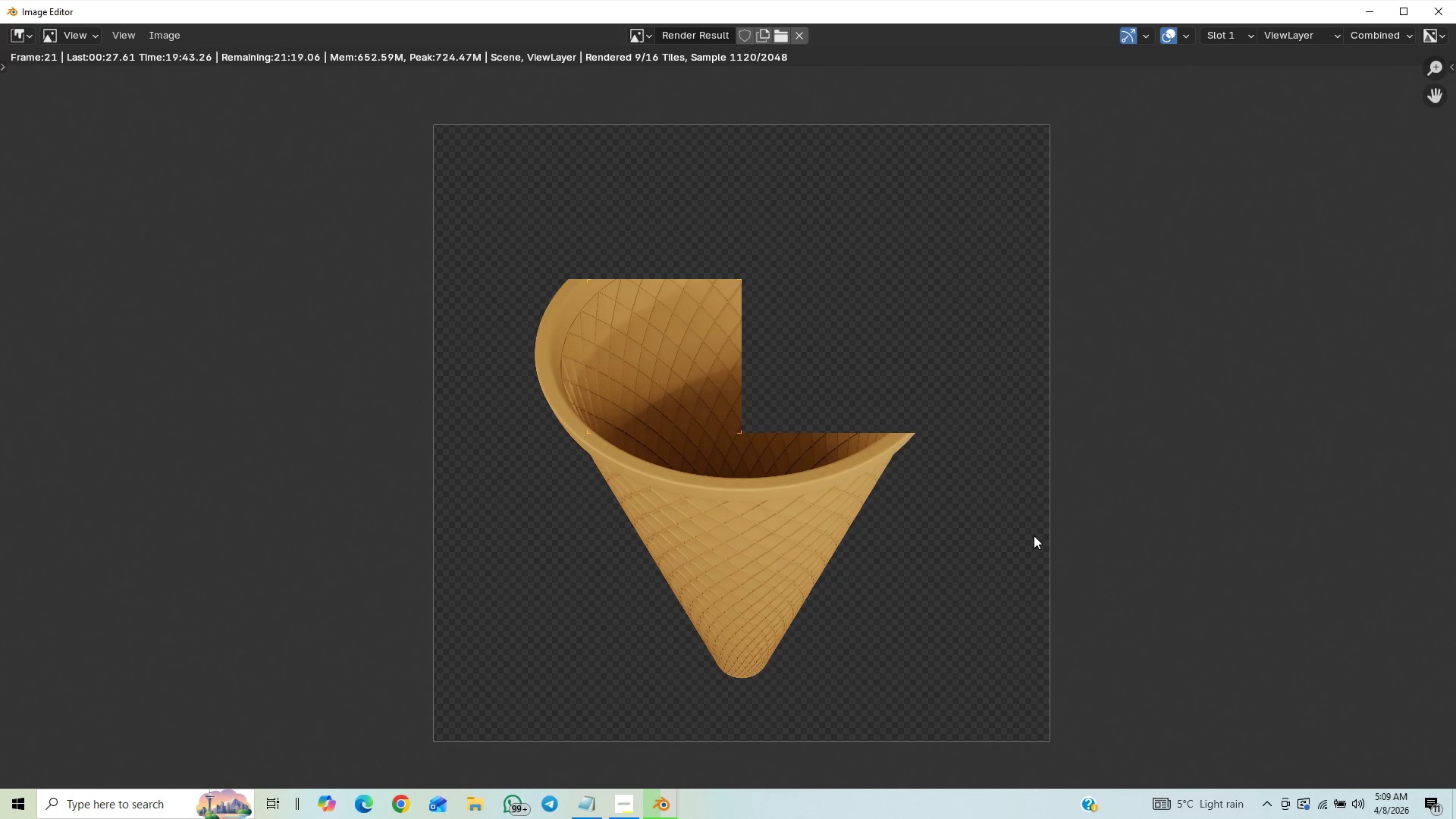 
scroll: coordinate [1034, 535], scroll_direction: down, amount: 5.0
 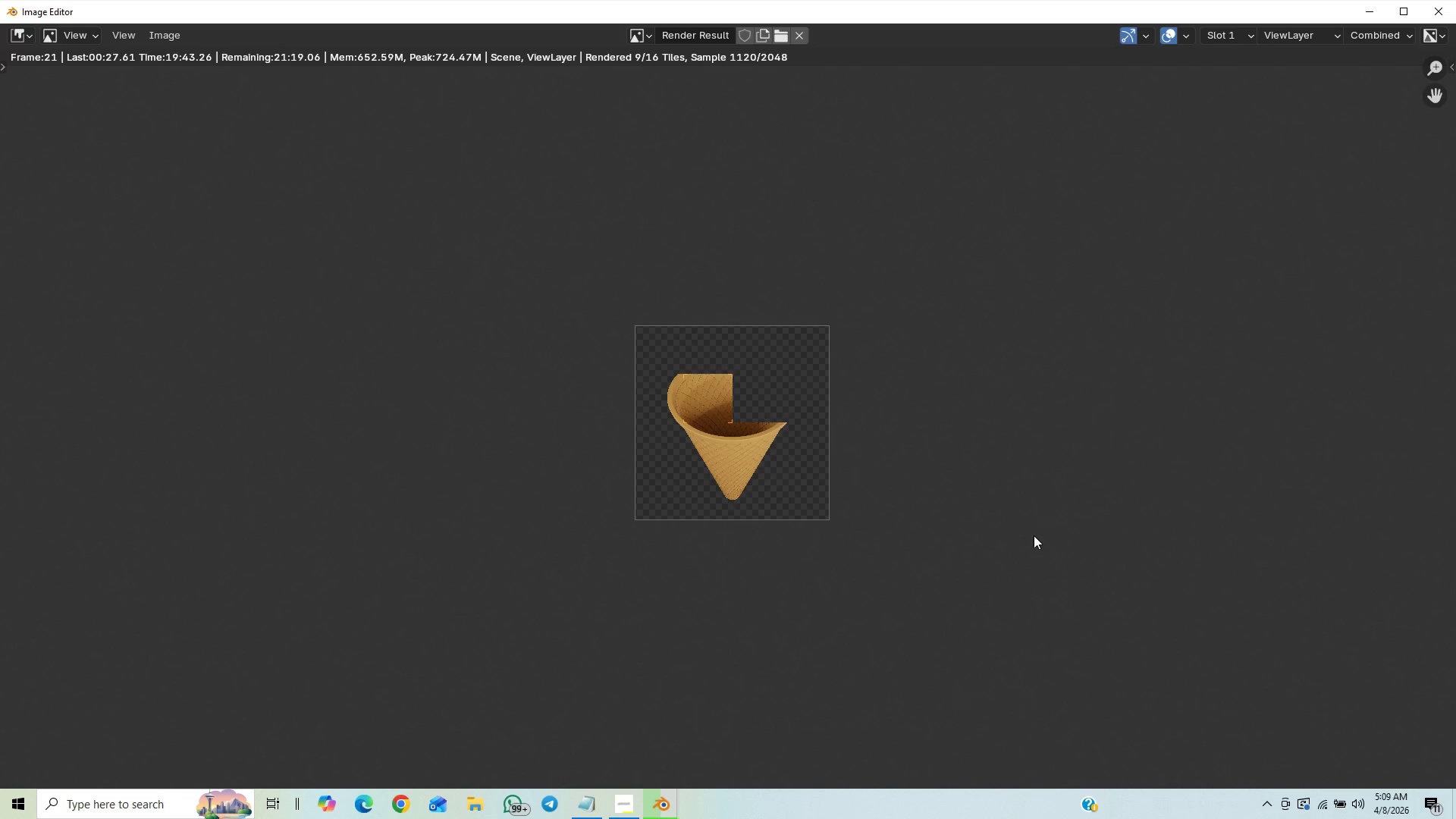 
scroll: coordinate [1034, 533], scroll_direction: up, amount: 5.0
 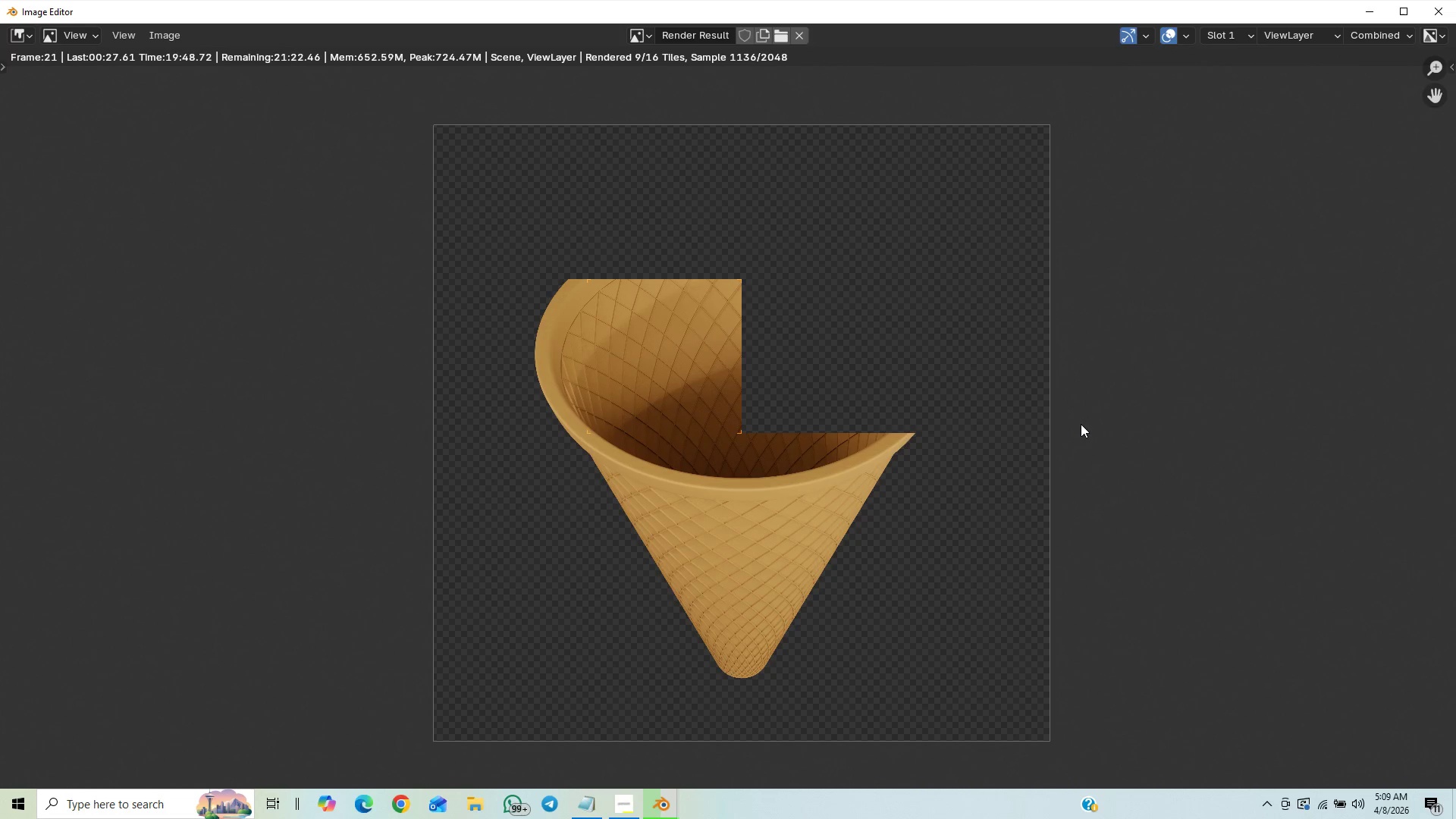 
scroll: coordinate [1081, 424], scroll_direction: down, amount: 5.0
 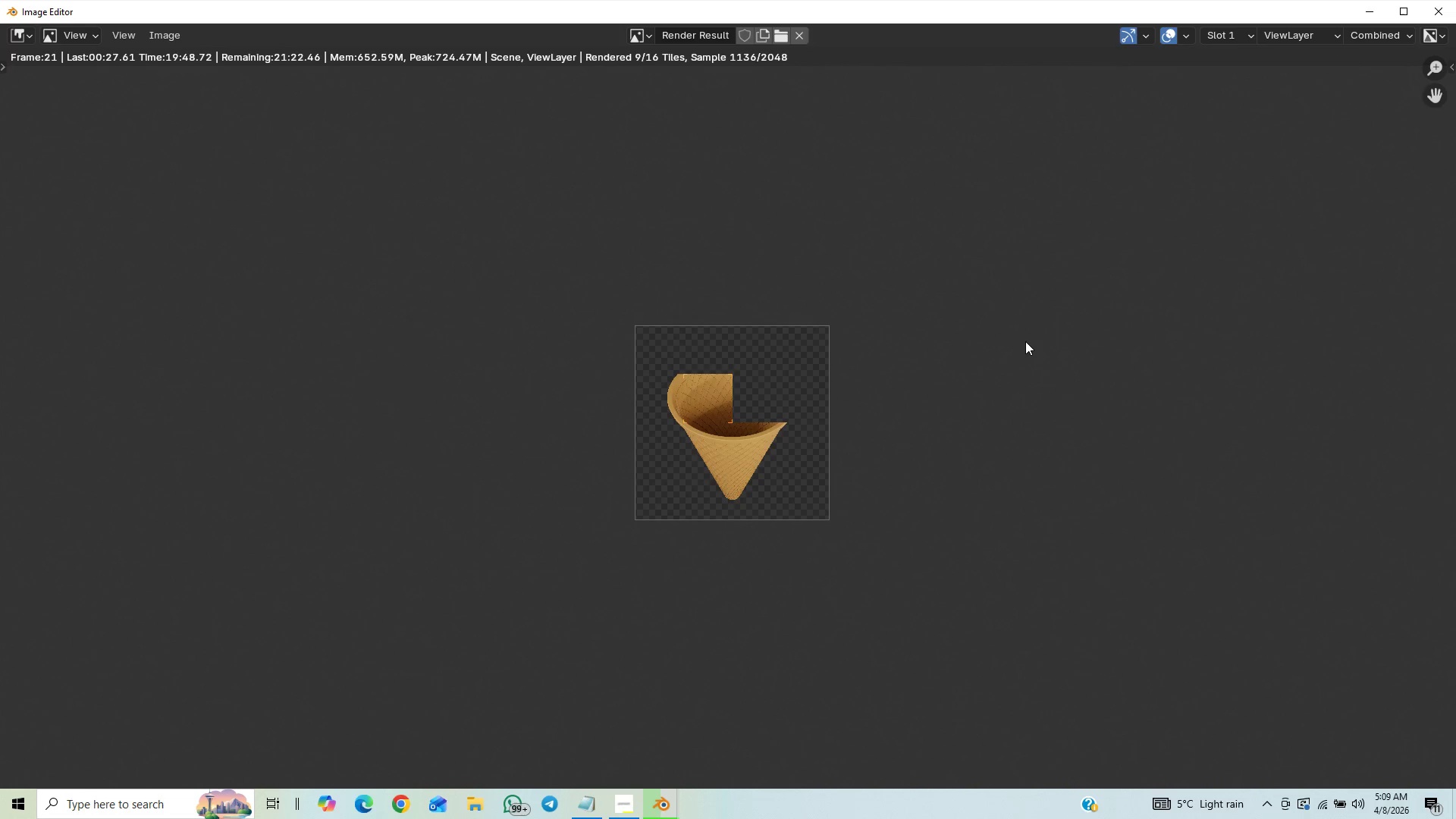 
key(Control+S)
 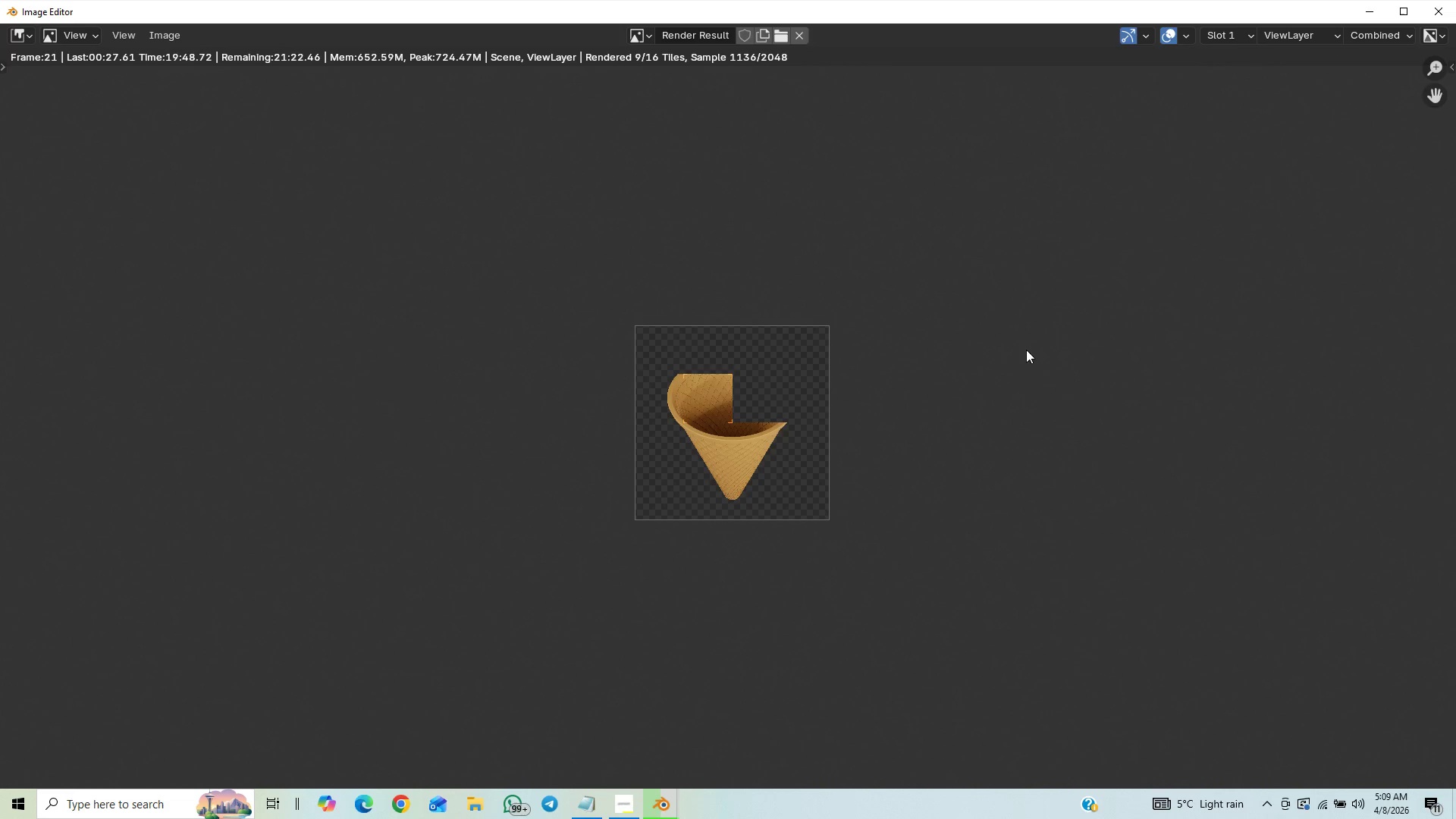 
scroll: coordinate [1012, 364], scroll_direction: up, amount: 6.0
 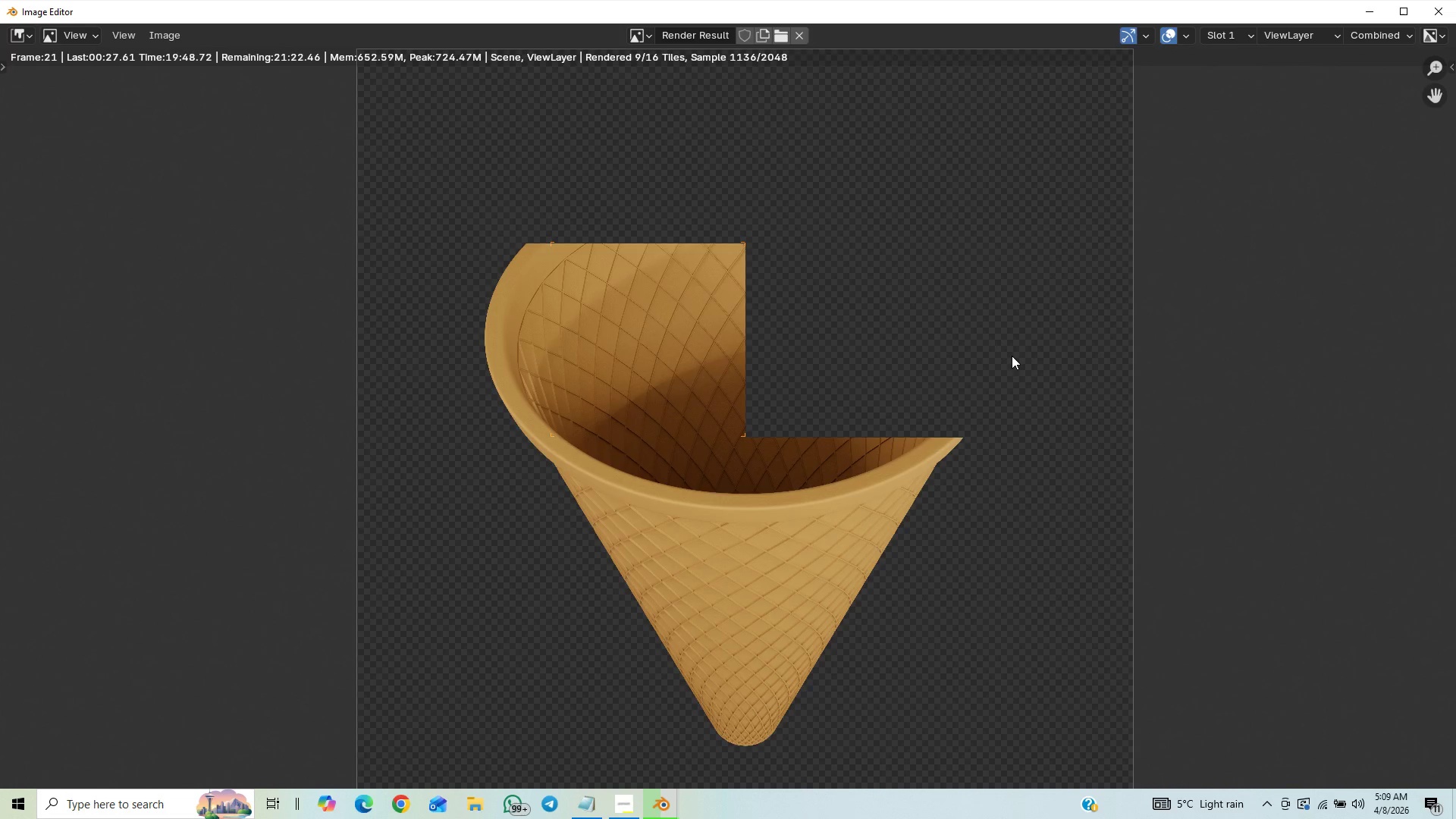 
scroll: coordinate [1031, 420], scroll_direction: down, amount: 2.0
 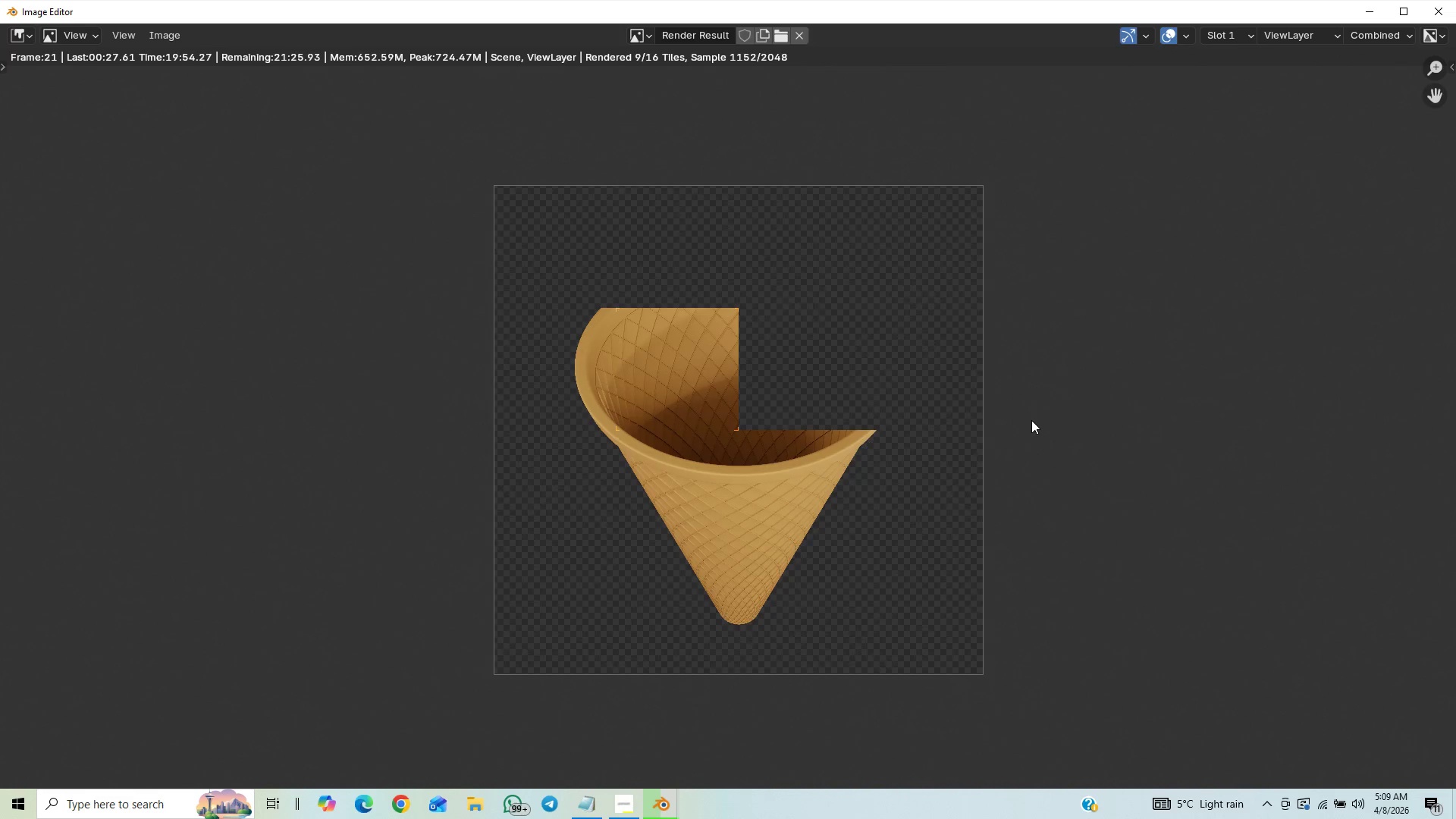 
scroll: coordinate [1028, 416], scroll_direction: up, amount: 2.0
 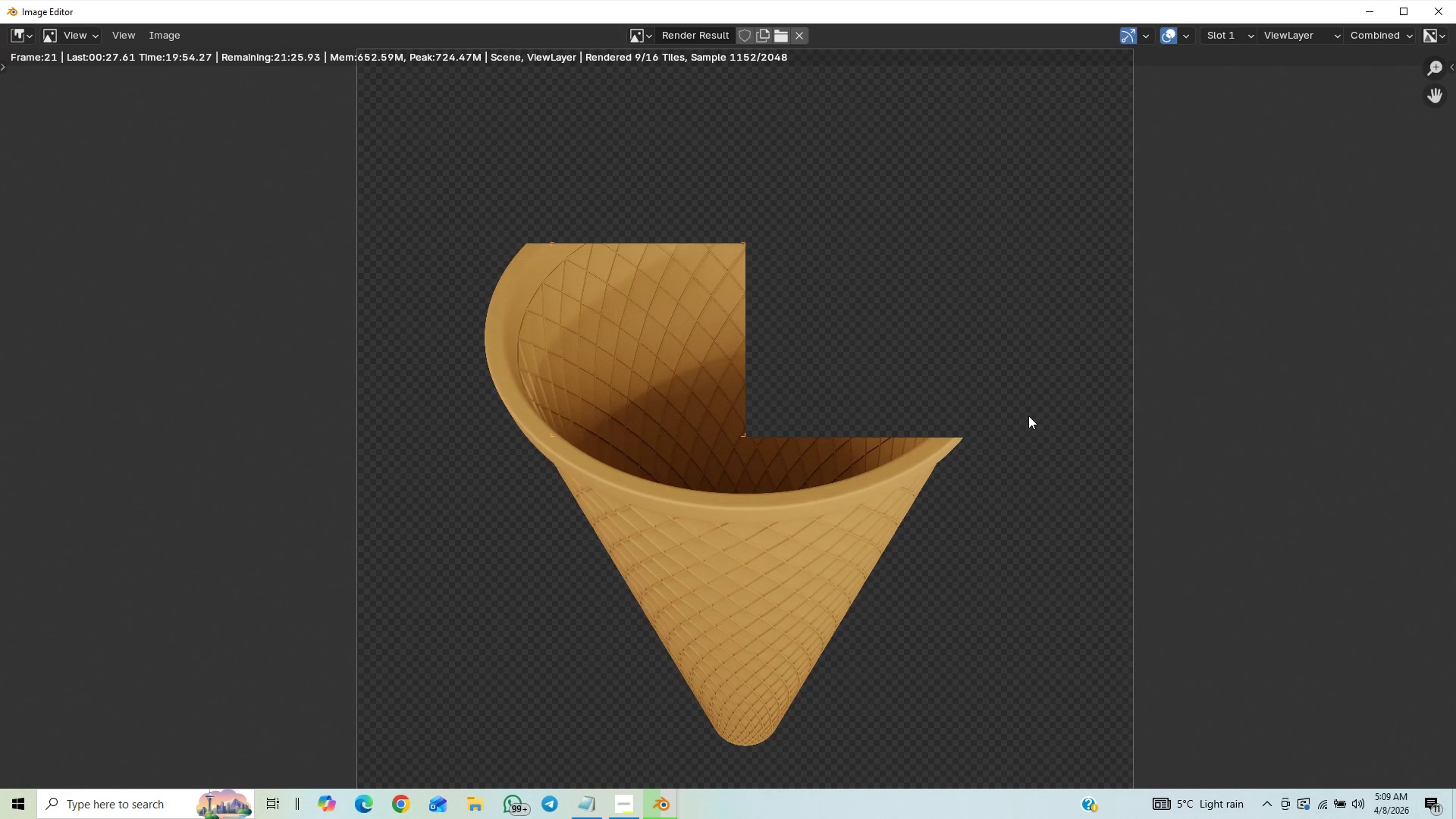 
scroll: coordinate [1028, 416], scroll_direction: down, amount: 1.0
 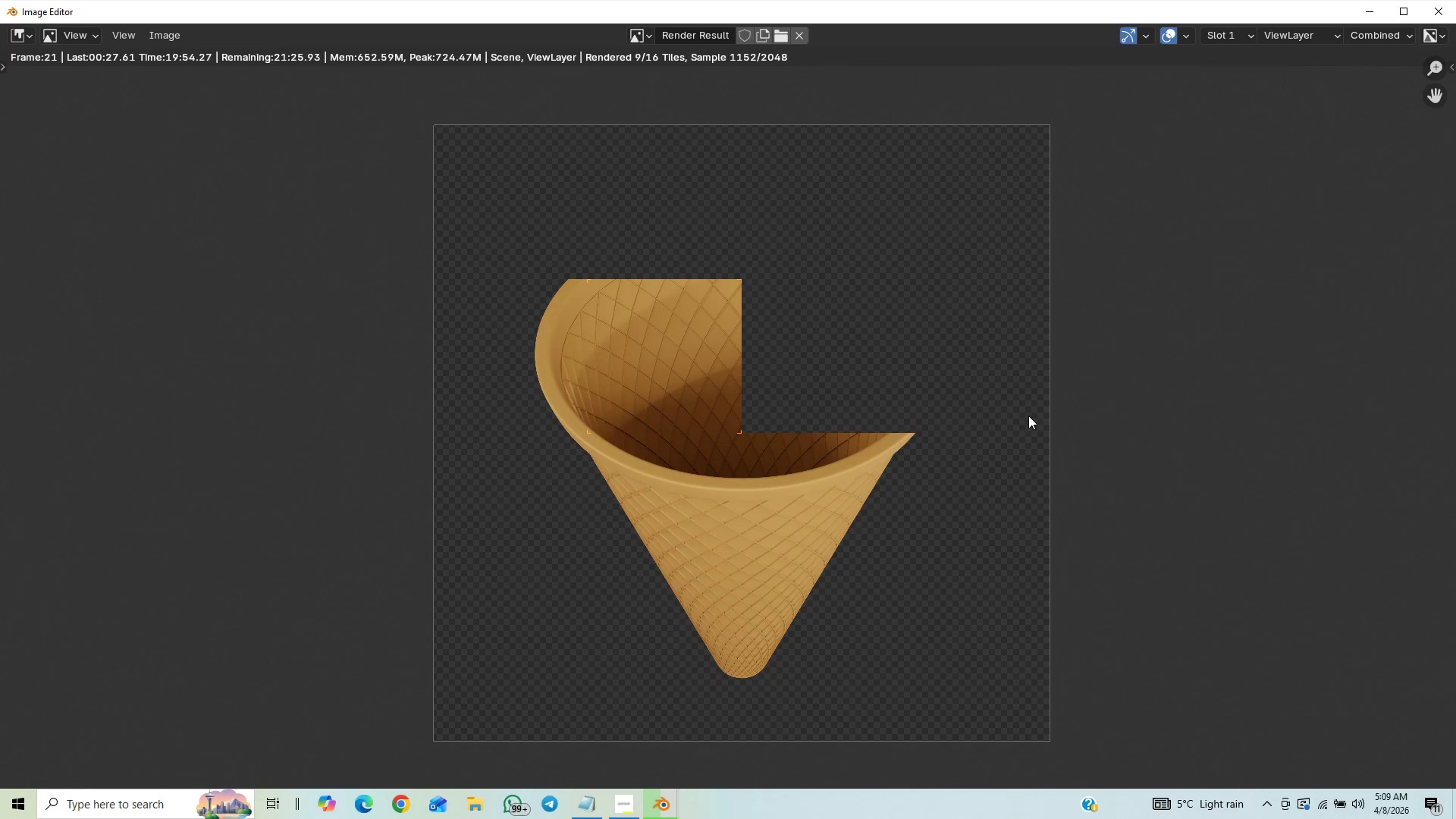 
scroll: coordinate [1028, 416], scroll_direction: up, amount: 3.0
 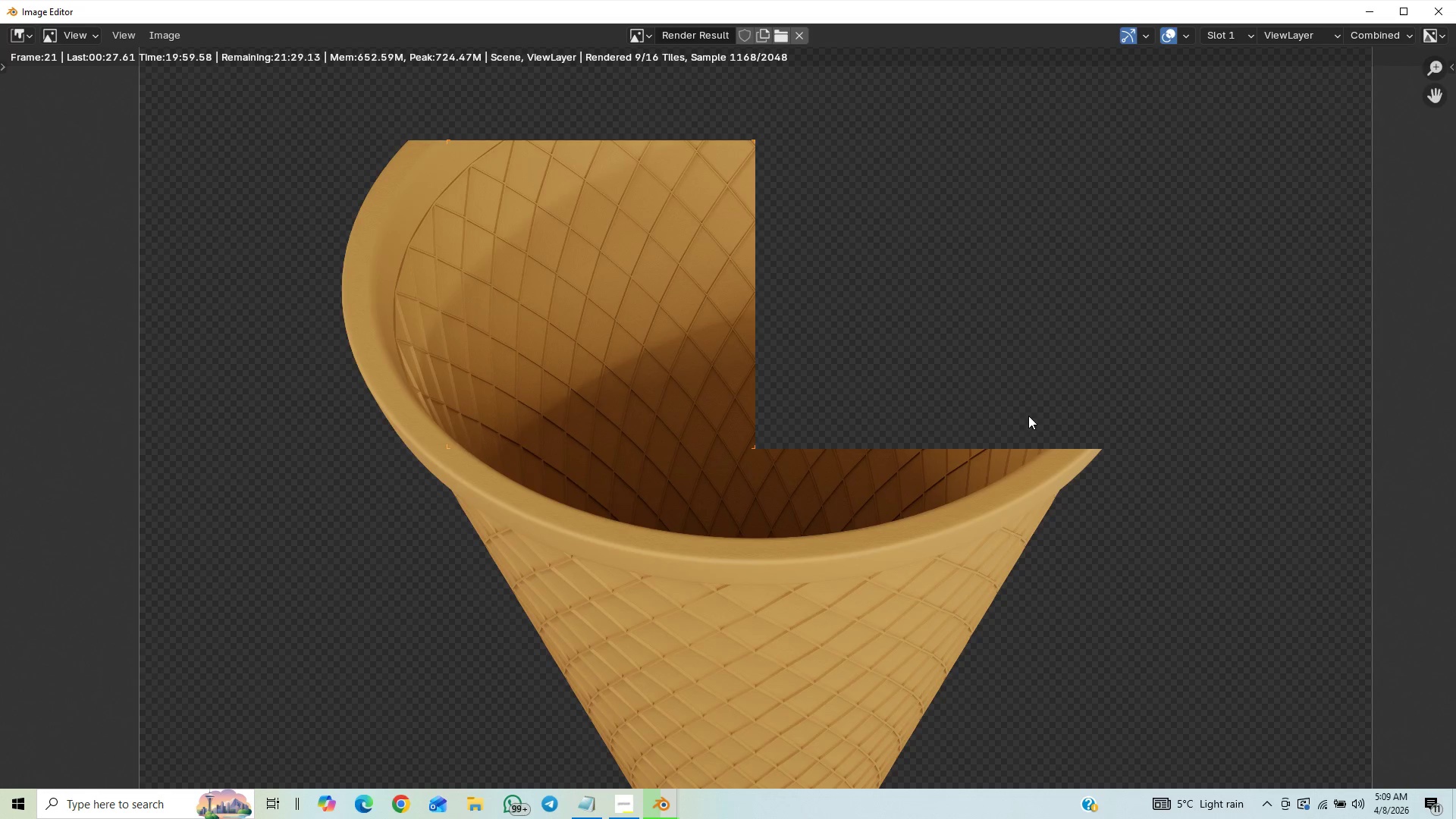 
scroll: coordinate [1028, 416], scroll_direction: down, amount: 7.0
 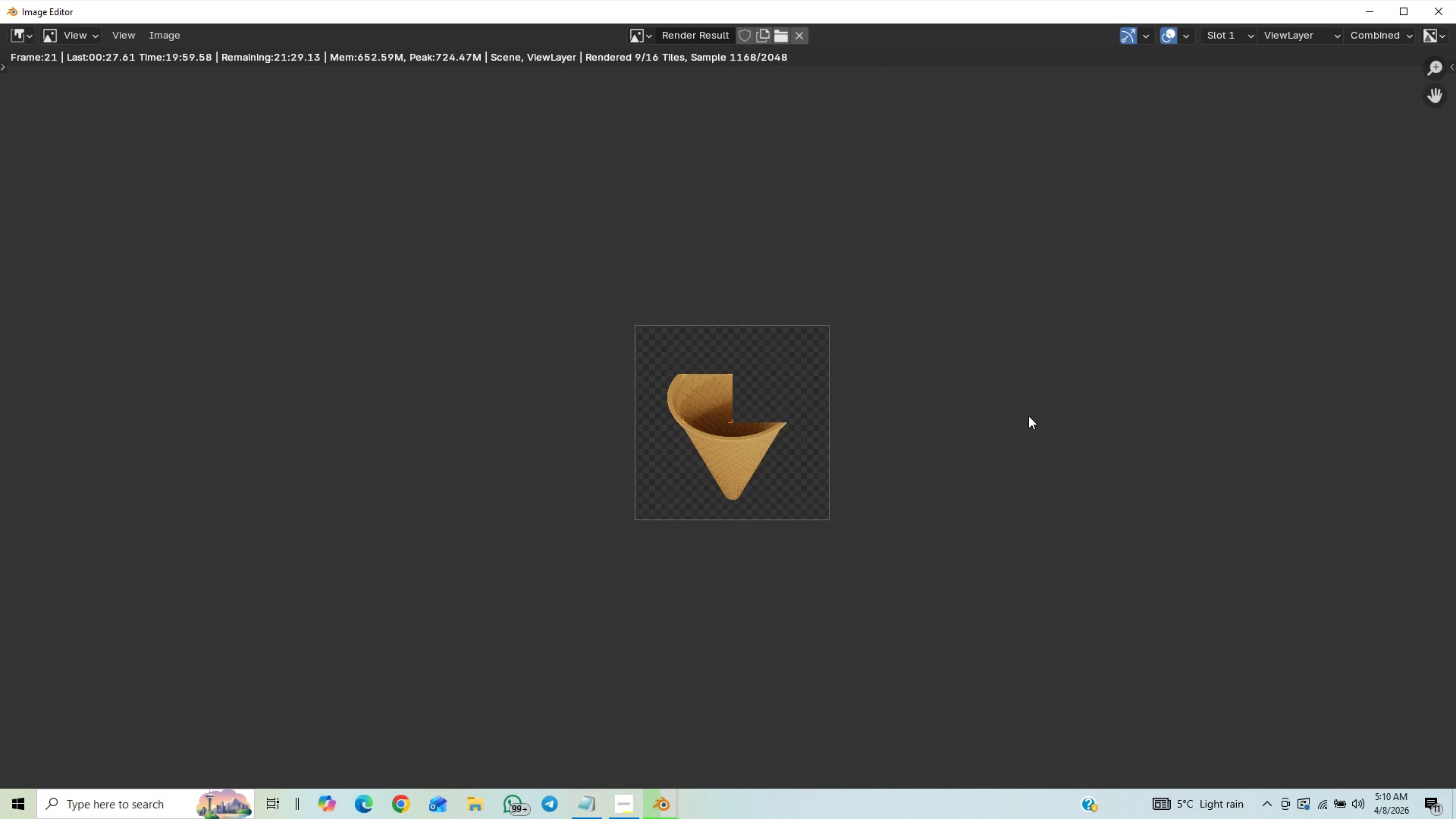 
scroll: coordinate [1028, 416], scroll_direction: up, amount: 5.0
 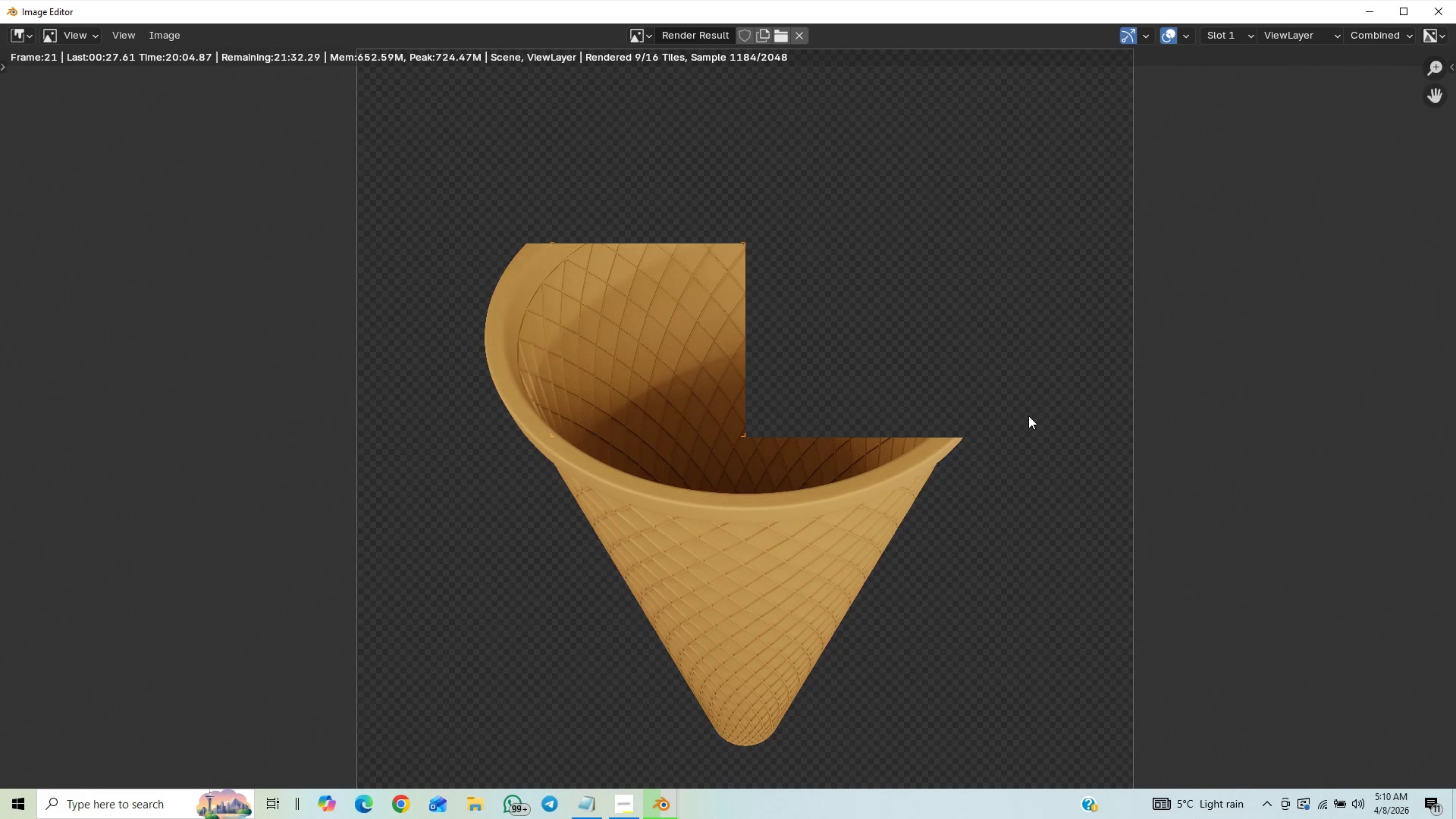 
scroll: coordinate [1028, 416], scroll_direction: down, amount: 2.0
 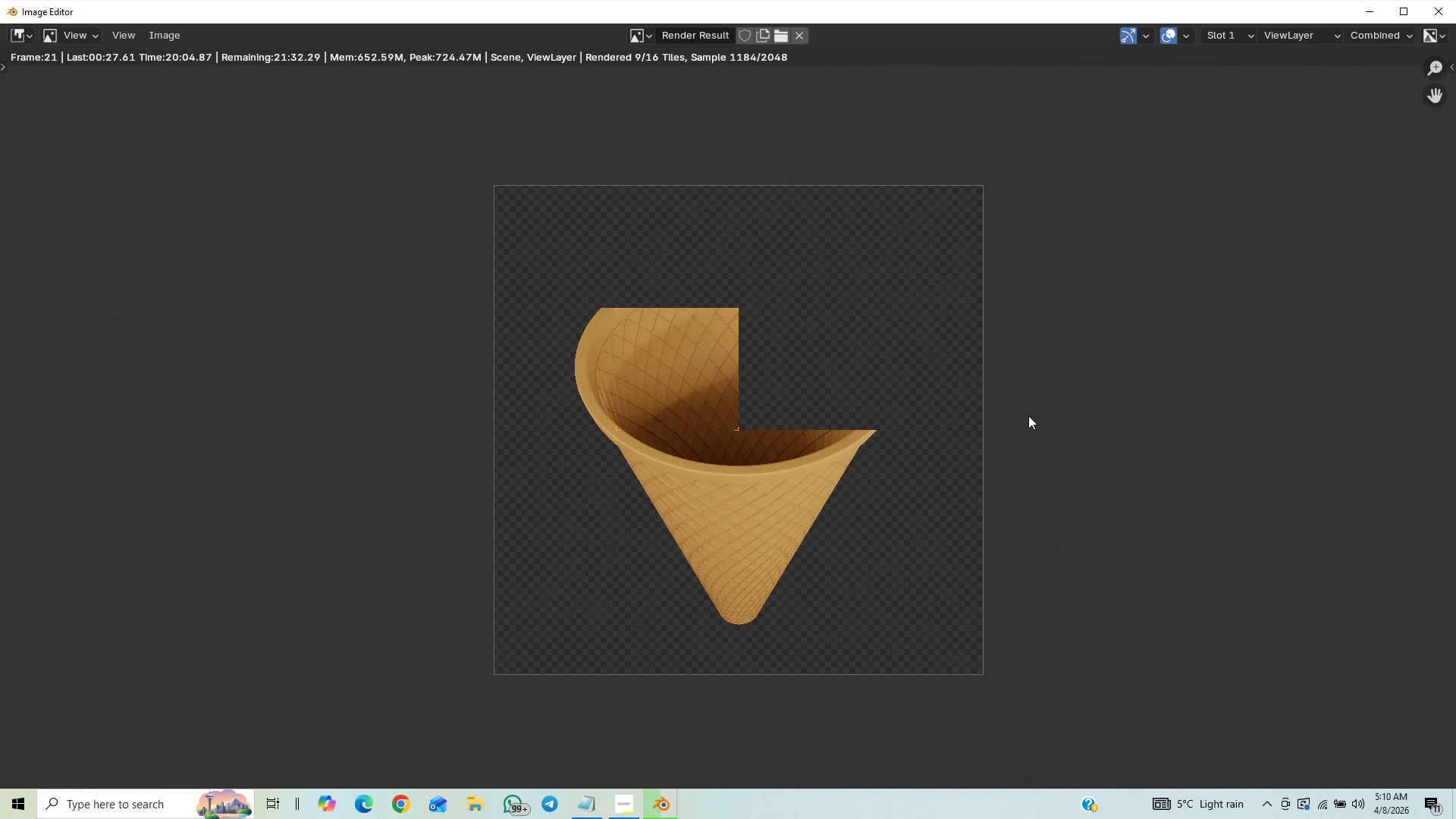 
scroll: coordinate [1028, 416], scroll_direction: up, amount: 3.0
 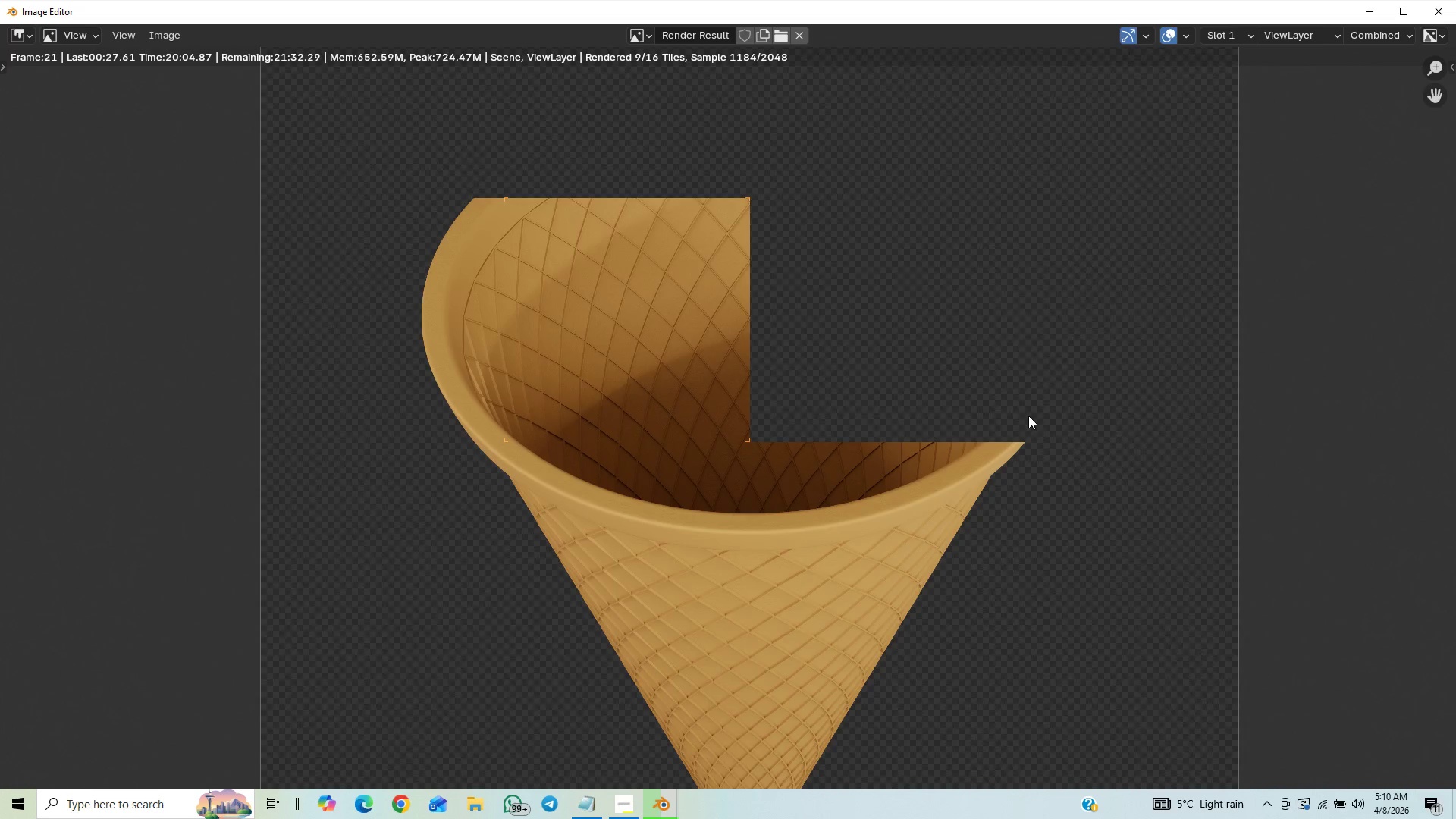 
scroll: coordinate [1028, 416], scroll_direction: down, amount: 2.0
 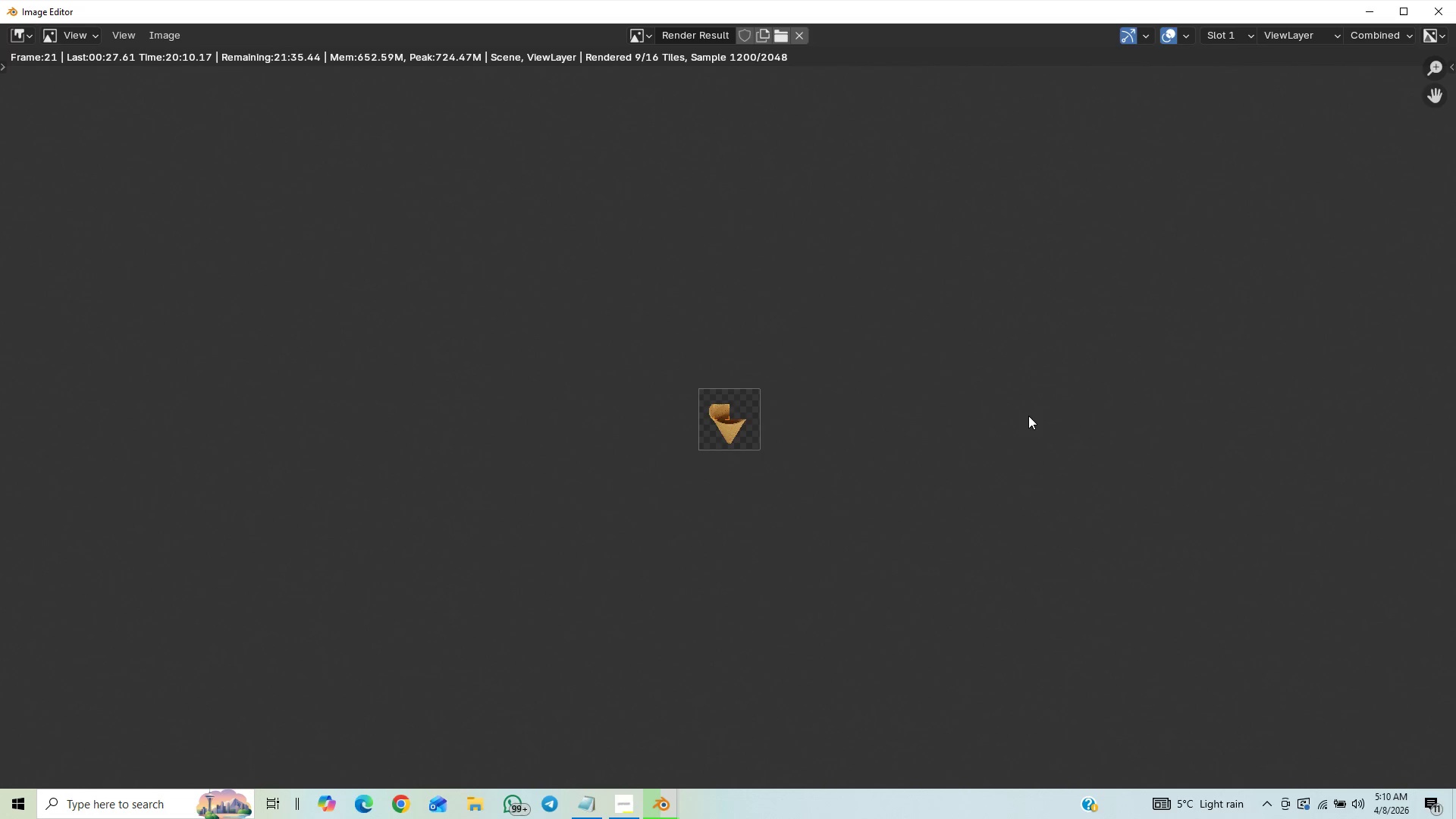 
scroll: coordinate [1028, 416], scroll_direction: up, amount: 19.0
 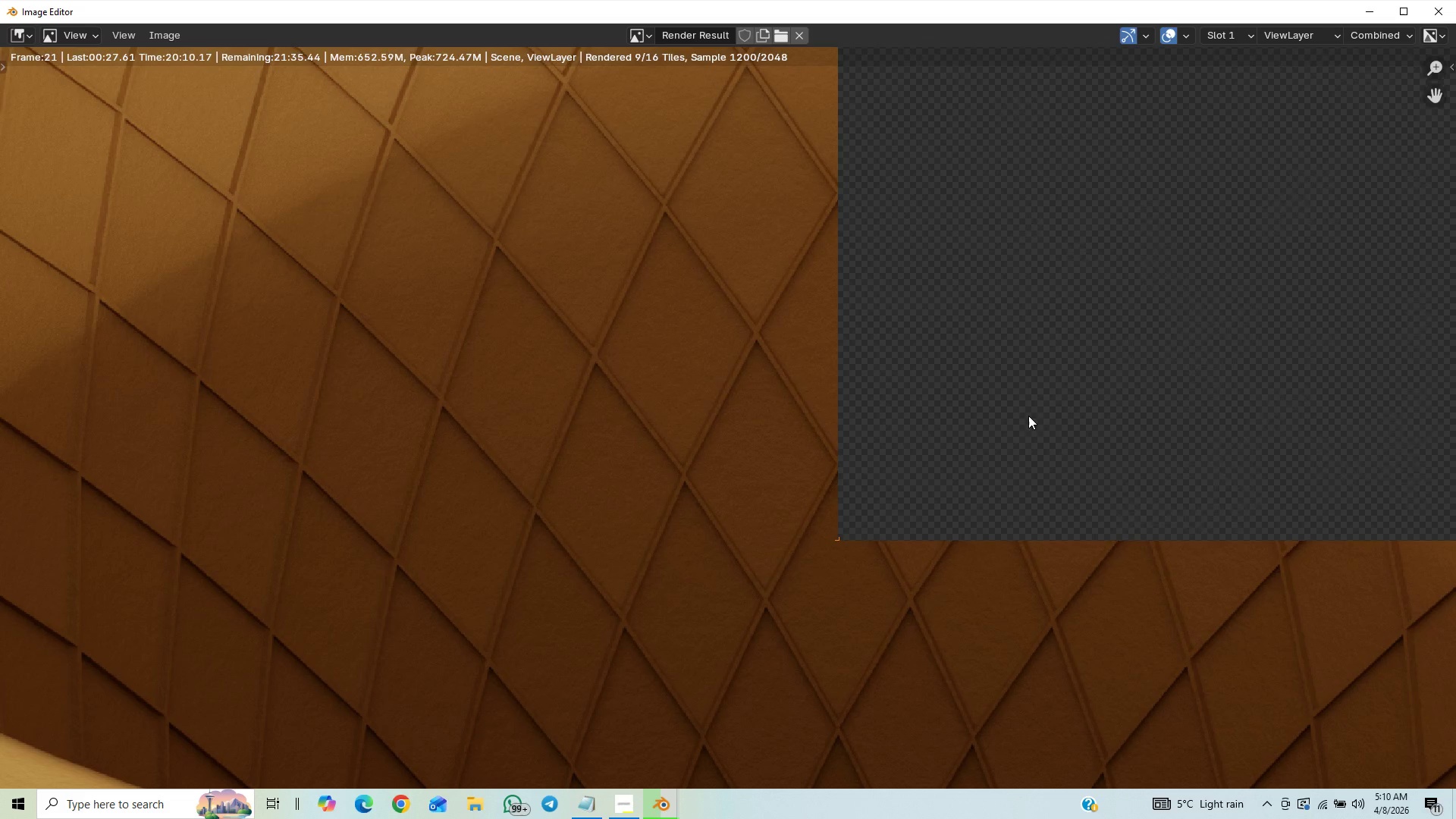 
scroll: coordinate [1029, 416], scroll_direction: down, amount: 10.0
 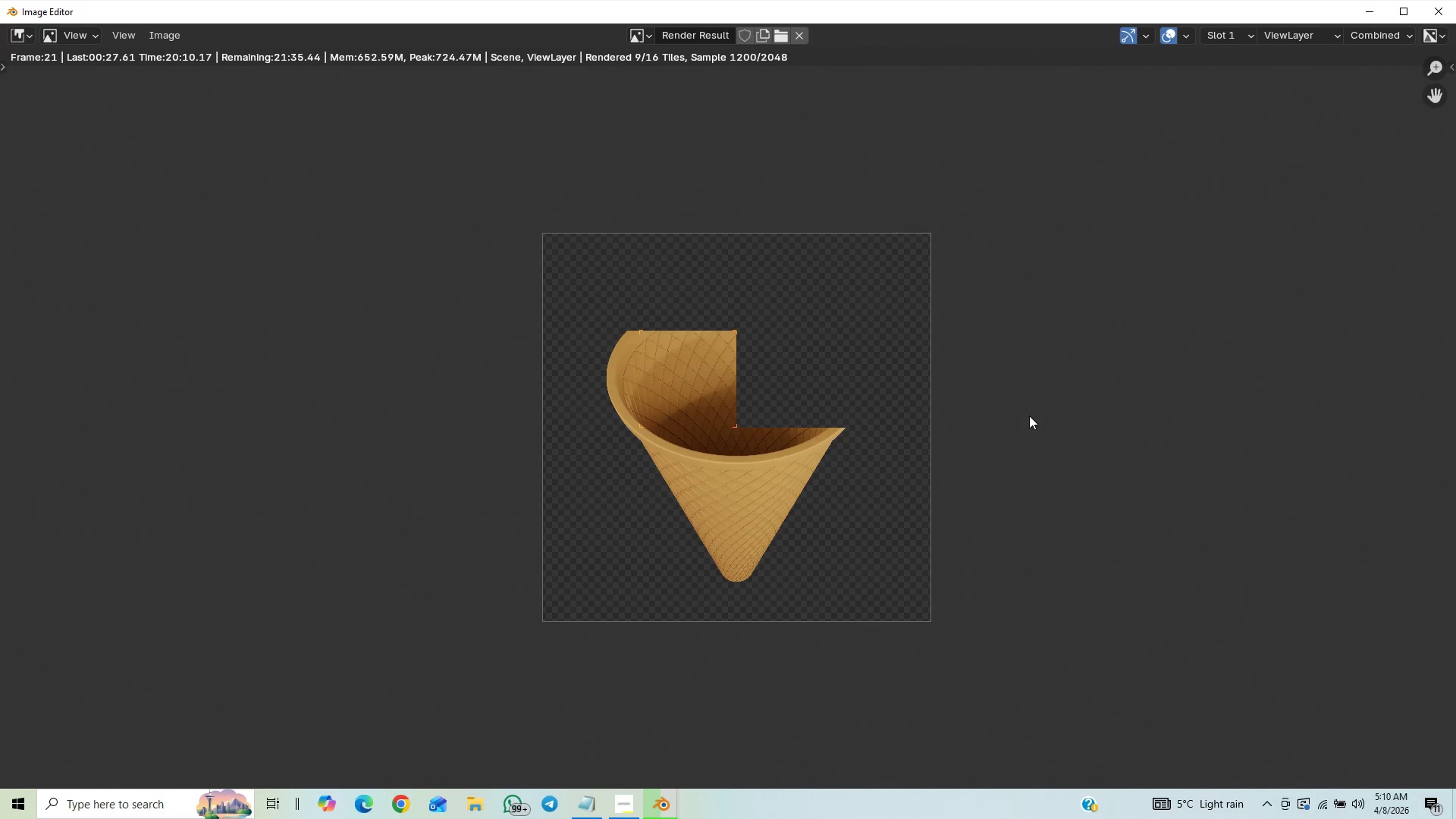 
scroll: coordinate [1029, 416], scroll_direction: up, amount: 13.0
 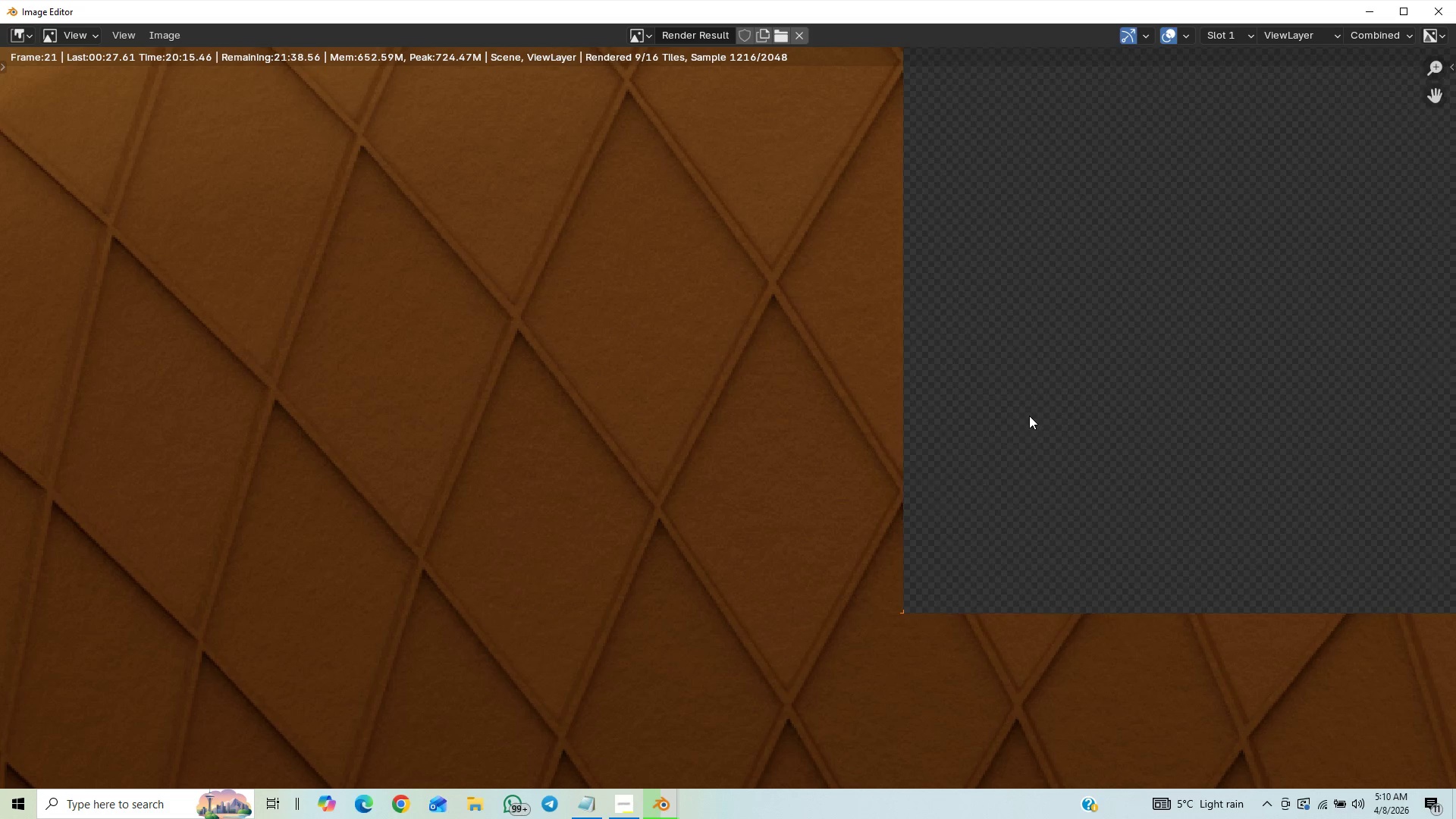 
scroll: coordinate [1031, 416], scroll_direction: down, amount: 7.0
 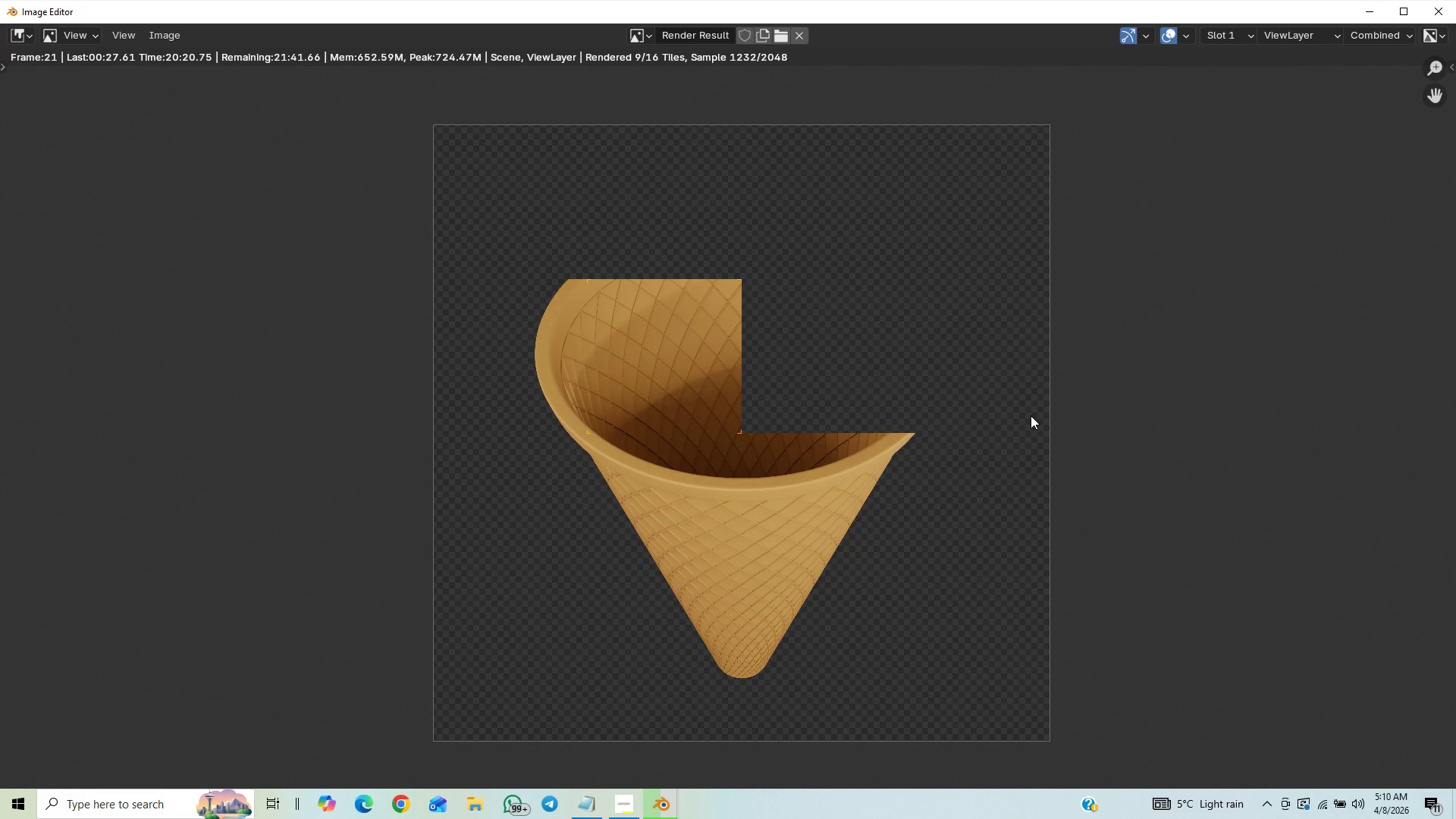 
wait(5.42)
 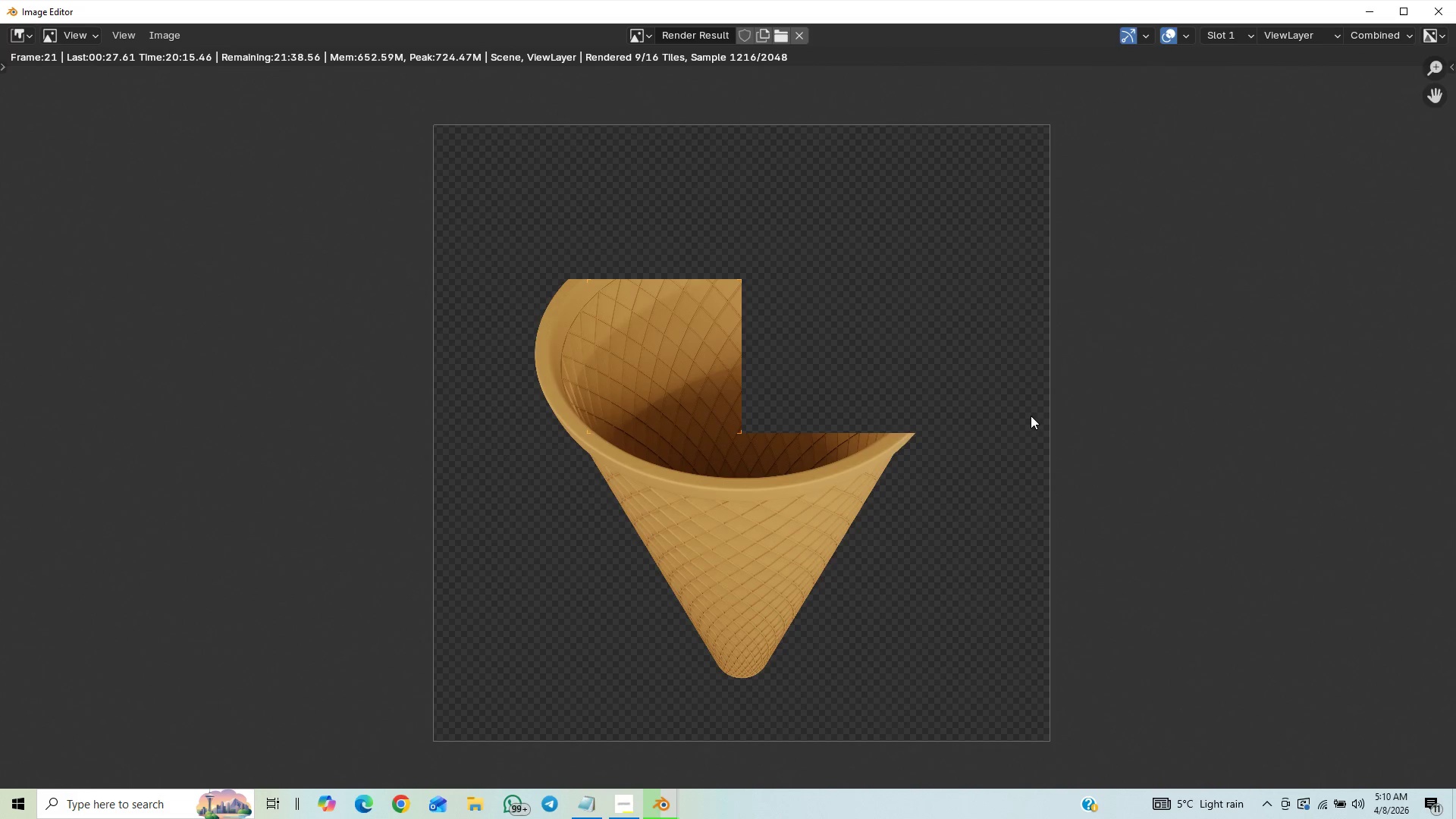 
scroll: coordinate [1031, 416], scroll_direction: down, amount: 3.0
 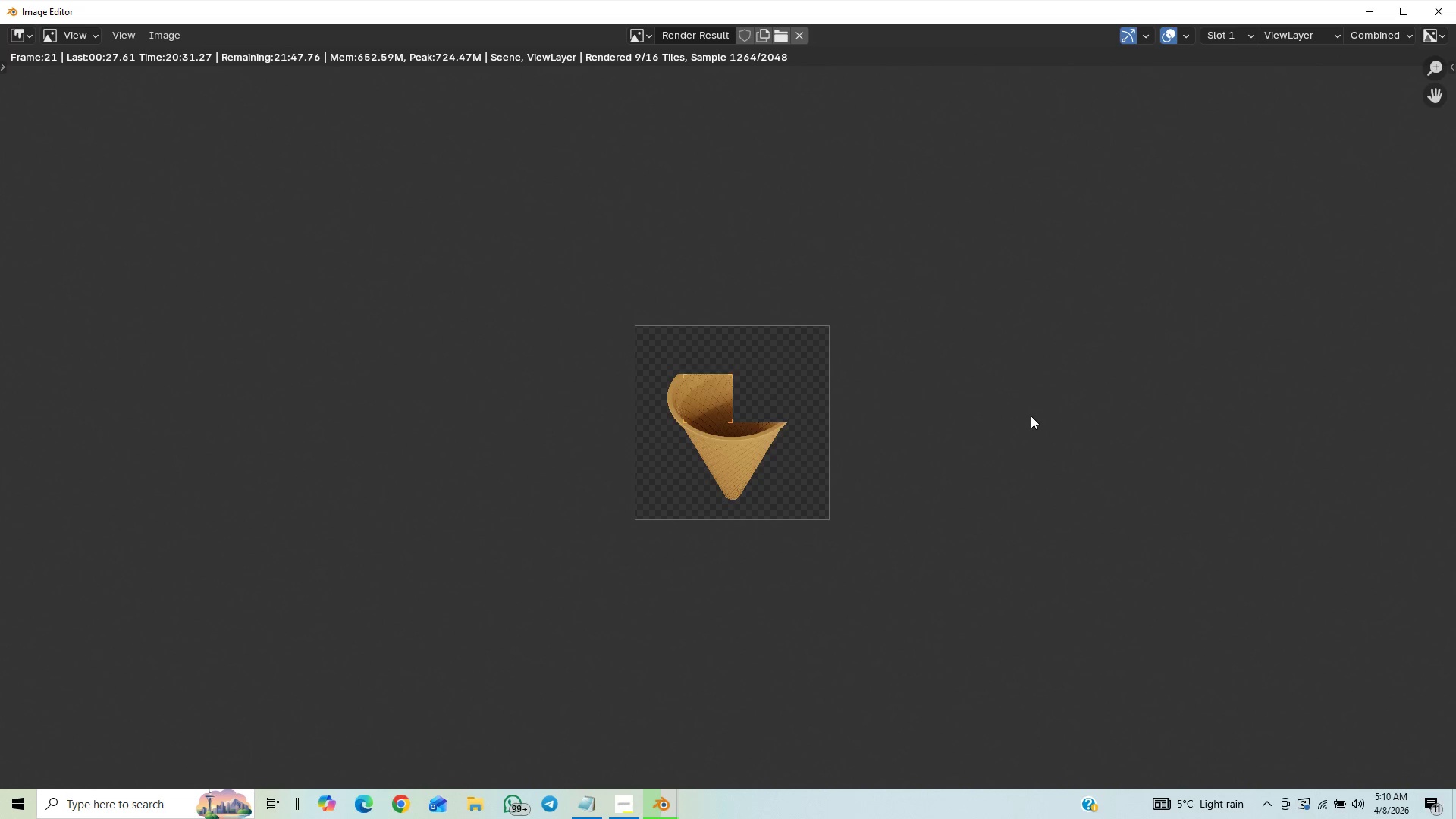 
scroll: coordinate [1031, 416], scroll_direction: up, amount: 3.0
 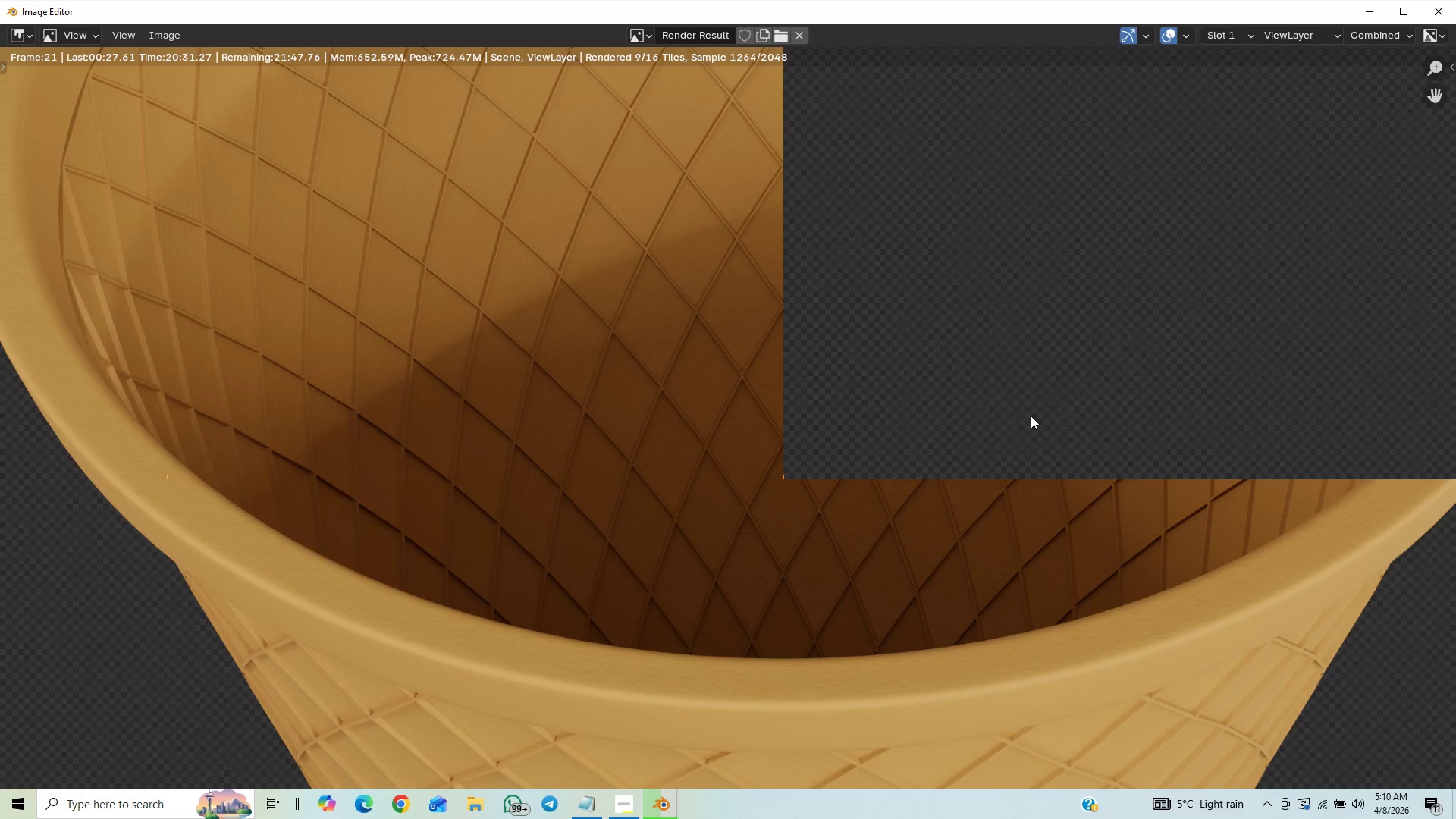 
scroll: coordinate [1031, 416], scroll_direction: down, amount: 13.0
 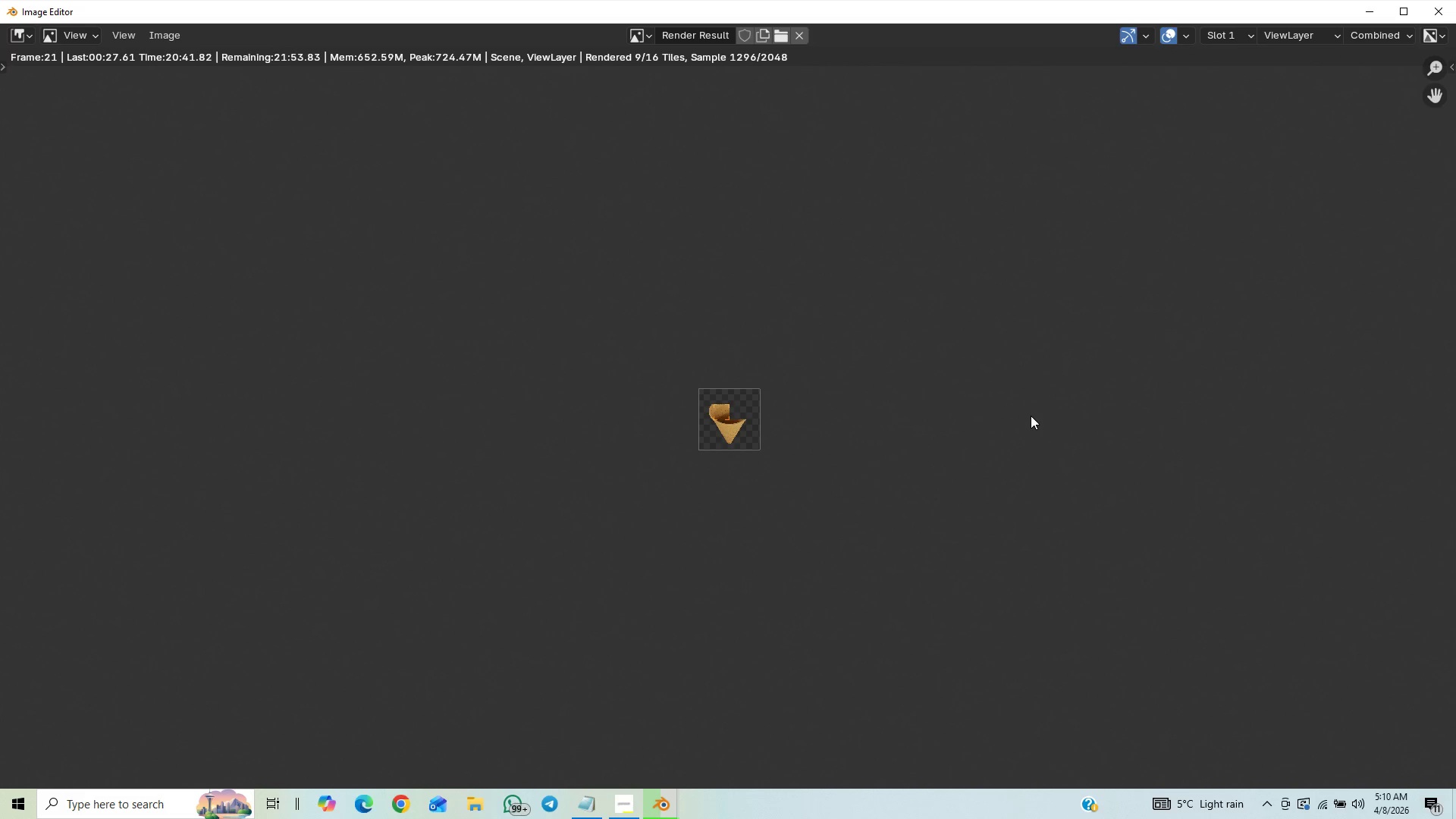 
scroll: coordinate [890, 447], scroll_direction: up, amount: 11.0
 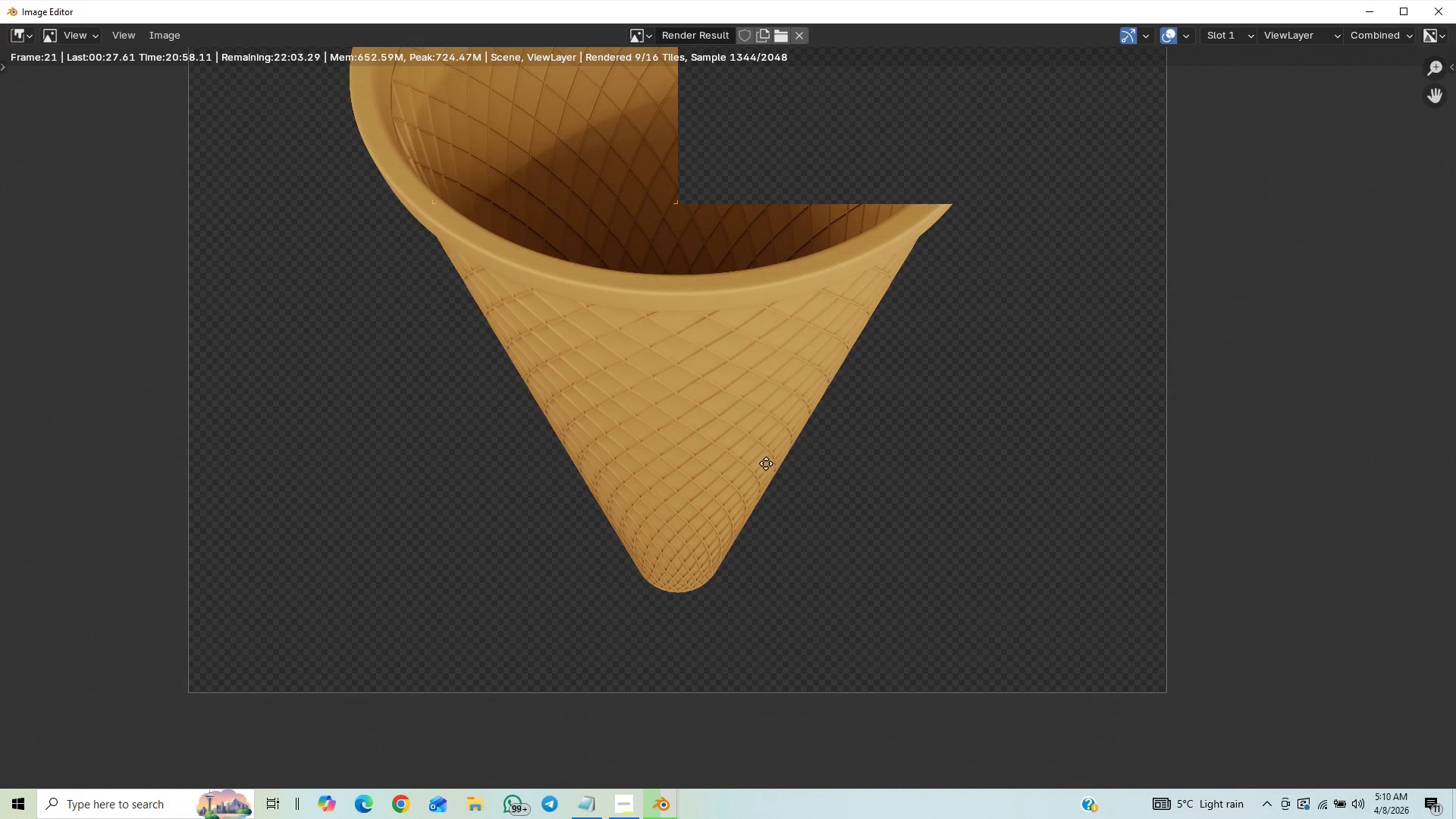 
scroll: coordinate [759, 442], scroll_direction: up, amount: 9.0
 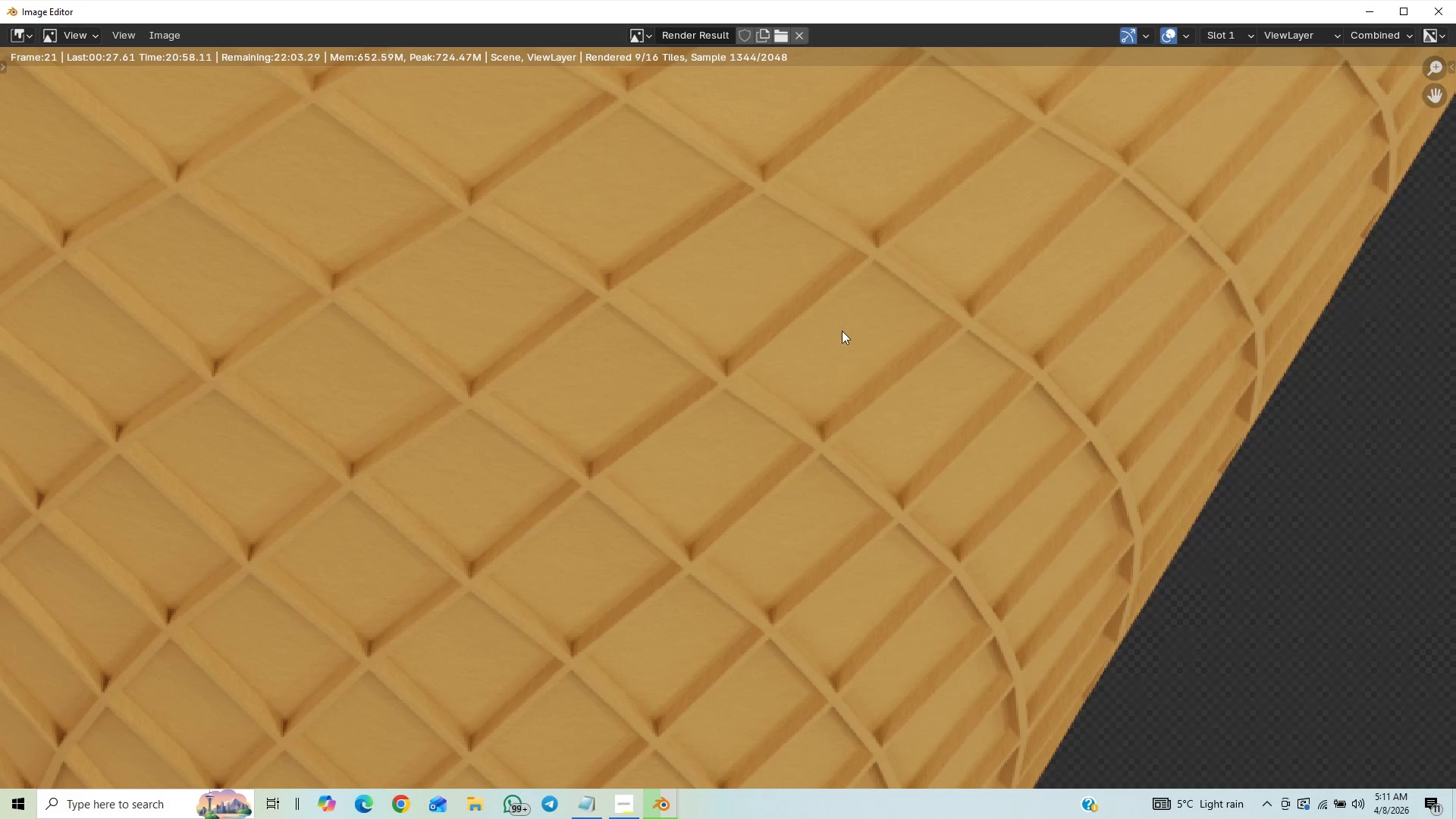 
scroll: coordinate [743, 495], scroll_direction: down, amount: 9.0
 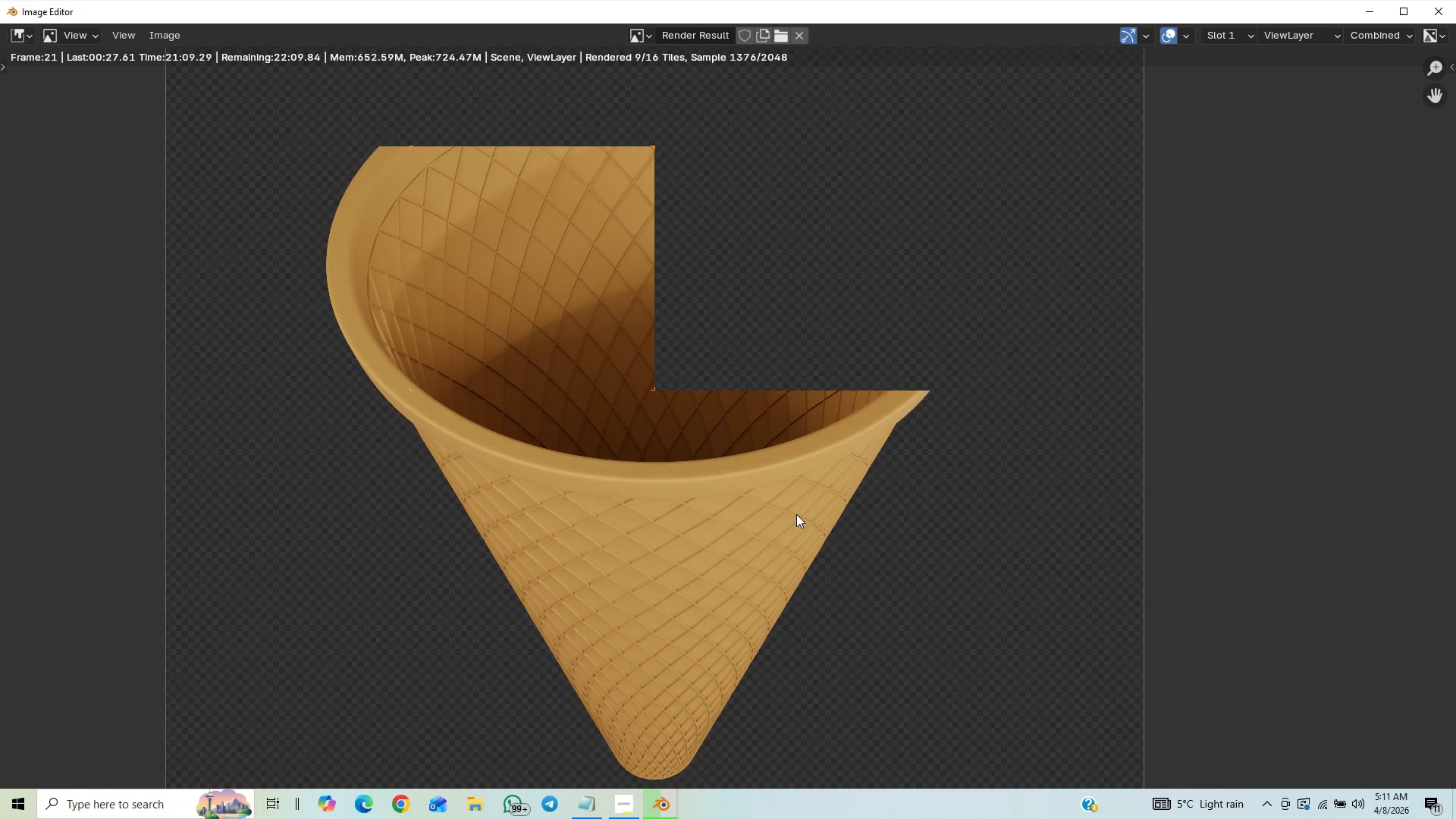 
scroll: coordinate [796, 514], scroll_direction: down, amount: 1.0
 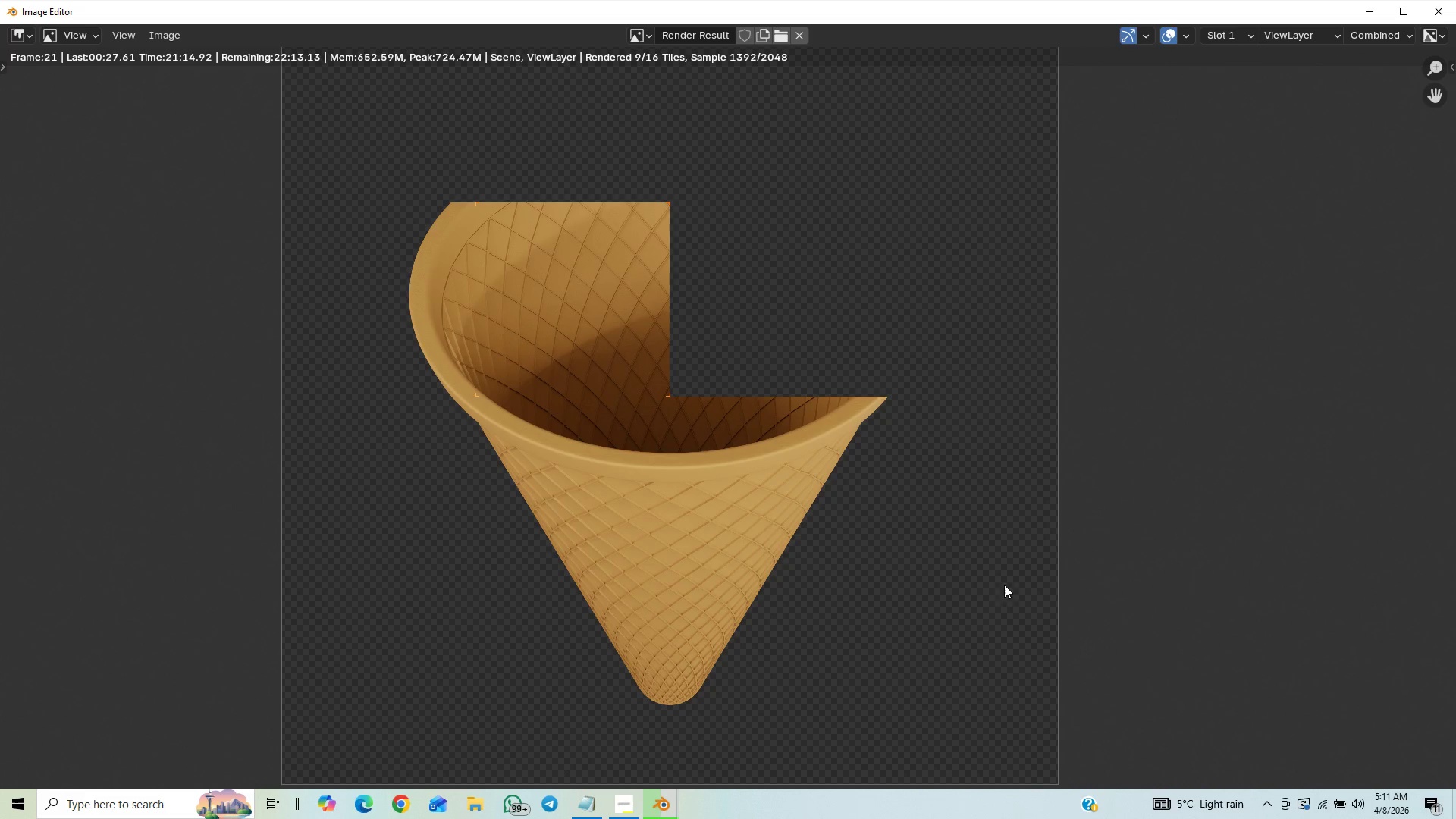 
wait(7.58)
 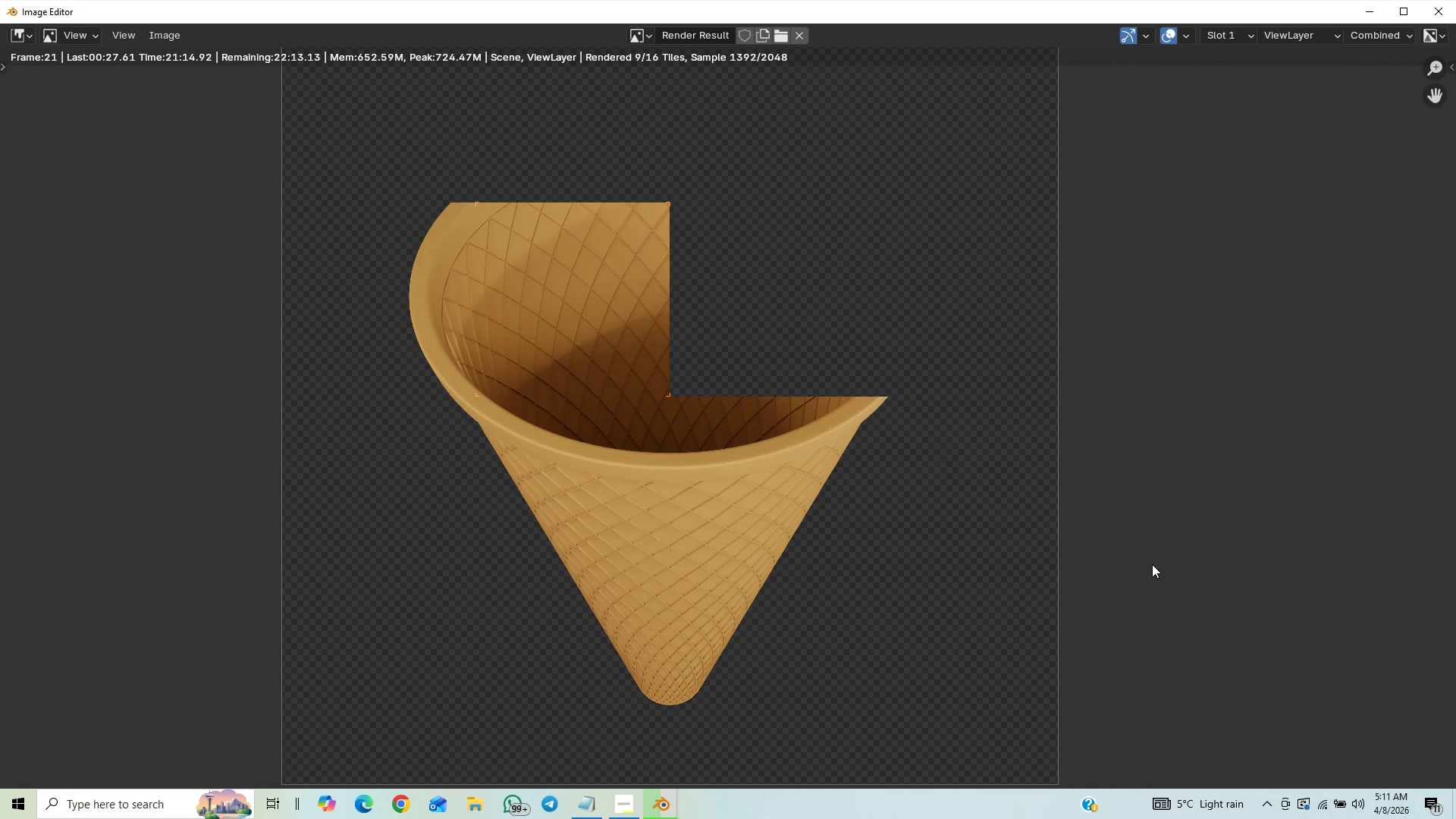 
key(Control+S)
 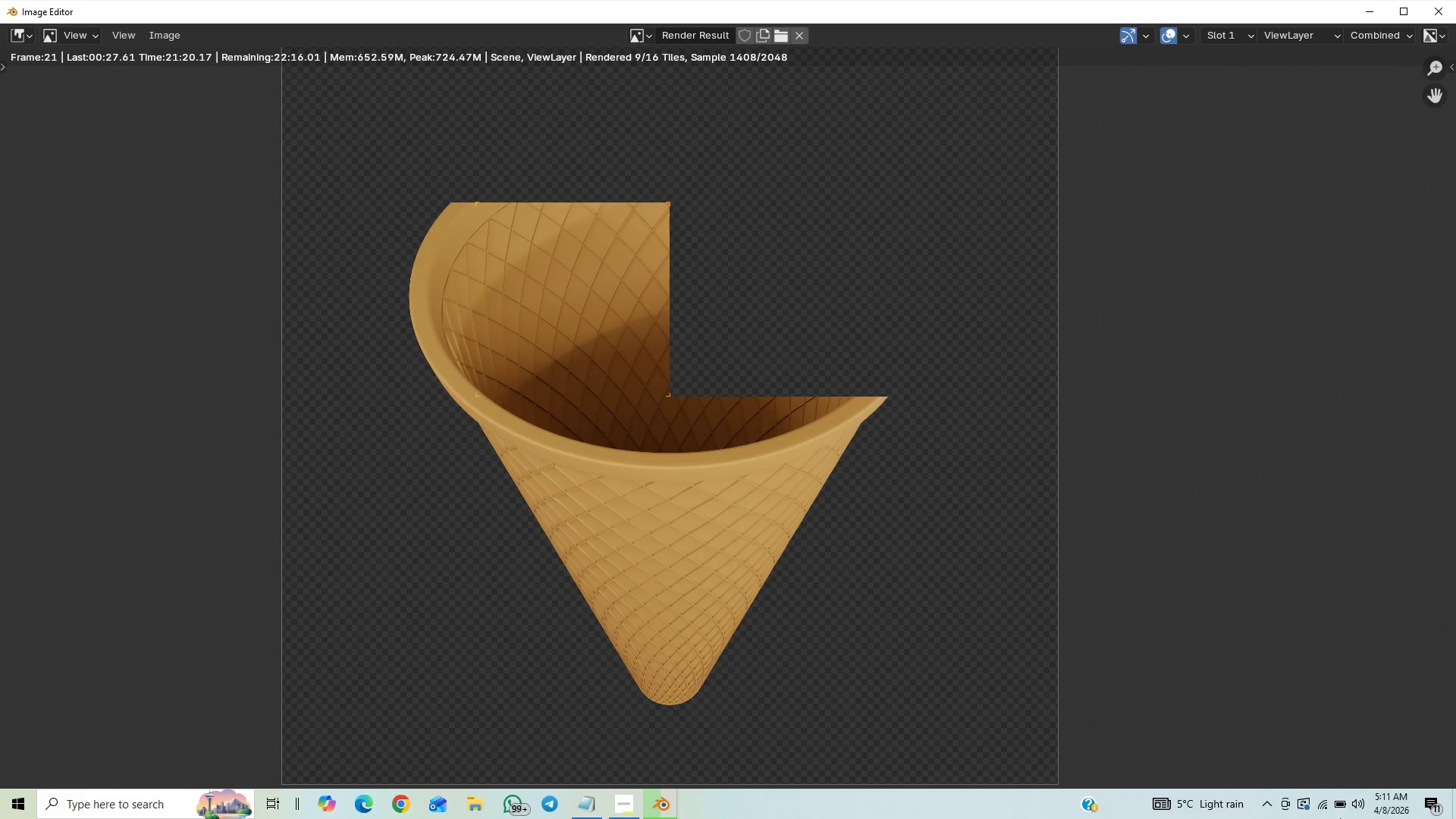 
left_click([1338, 802])
 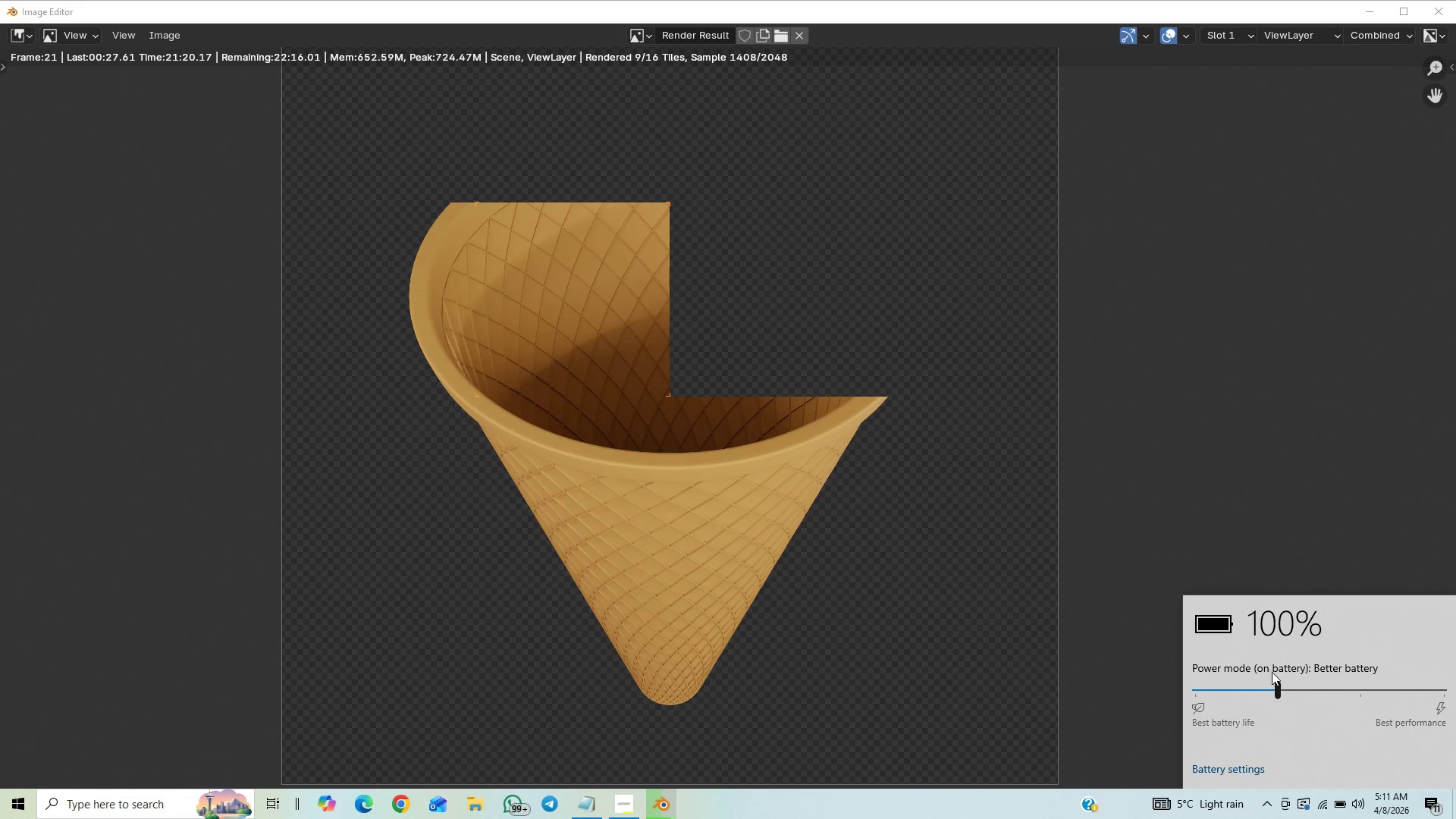 
left_click_drag(start_coordinate=[1275, 688], to_coordinate=[1175, 704])
 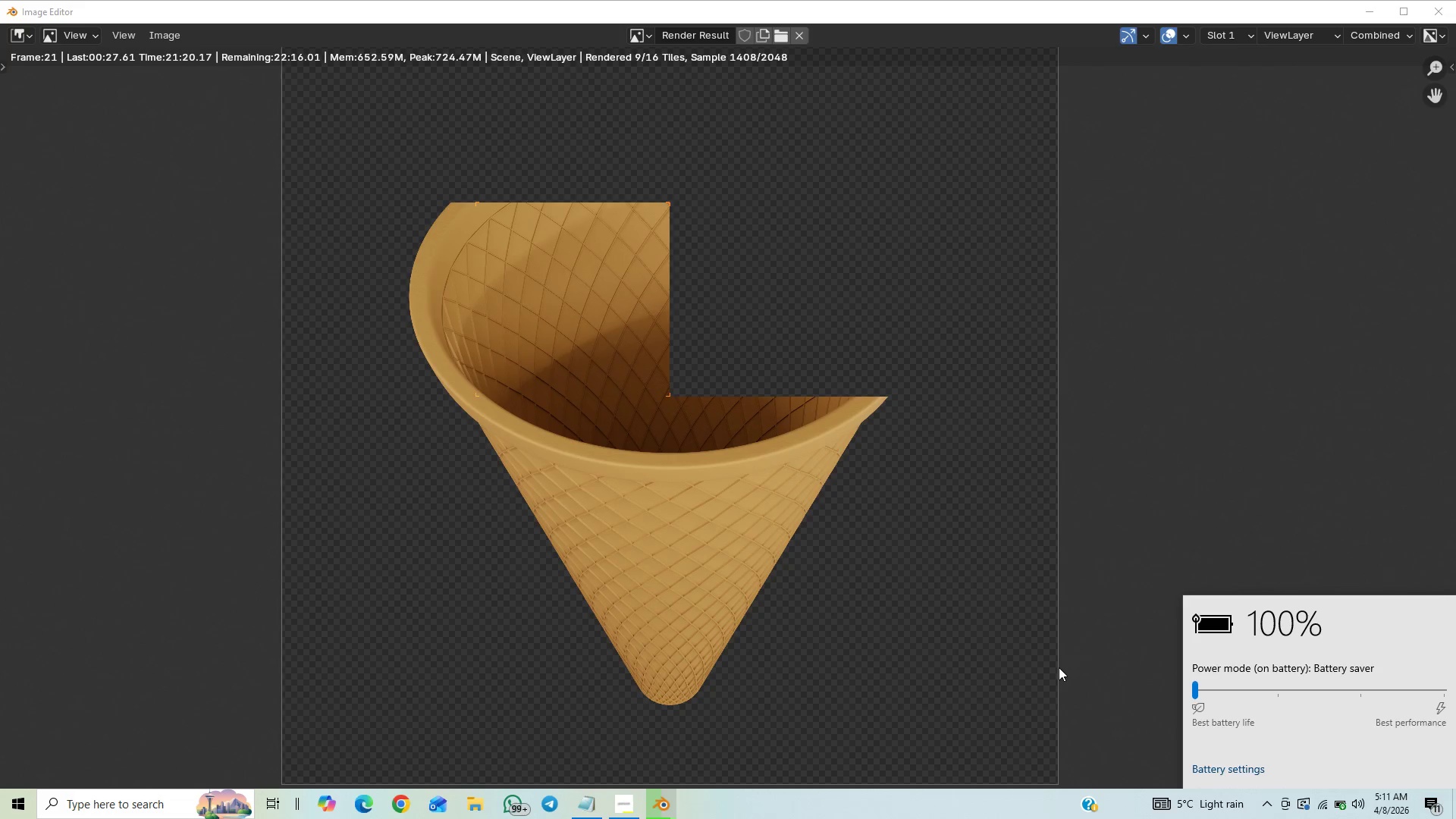 
wait(6.81)
 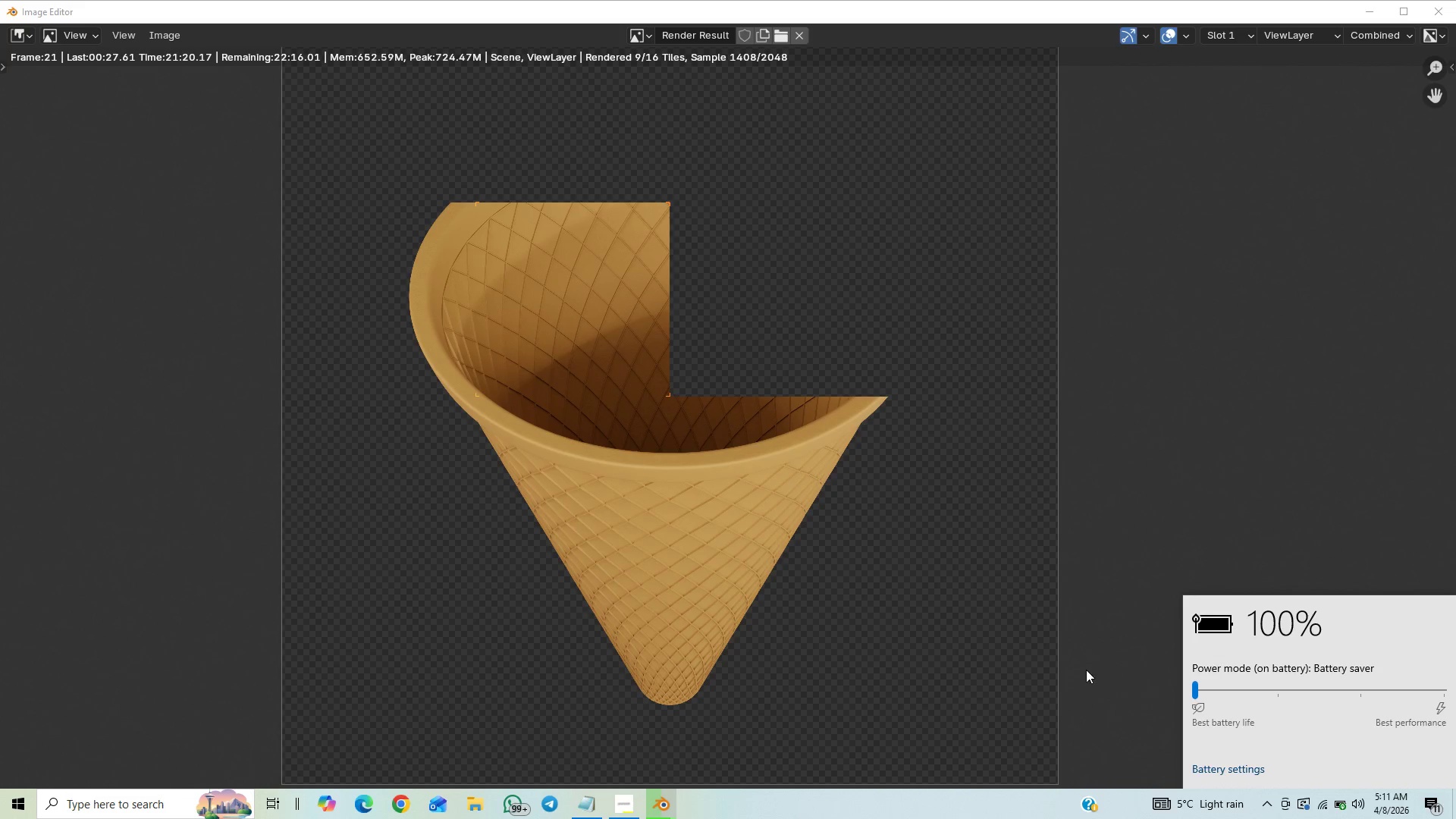 
left_click([1134, 386])
 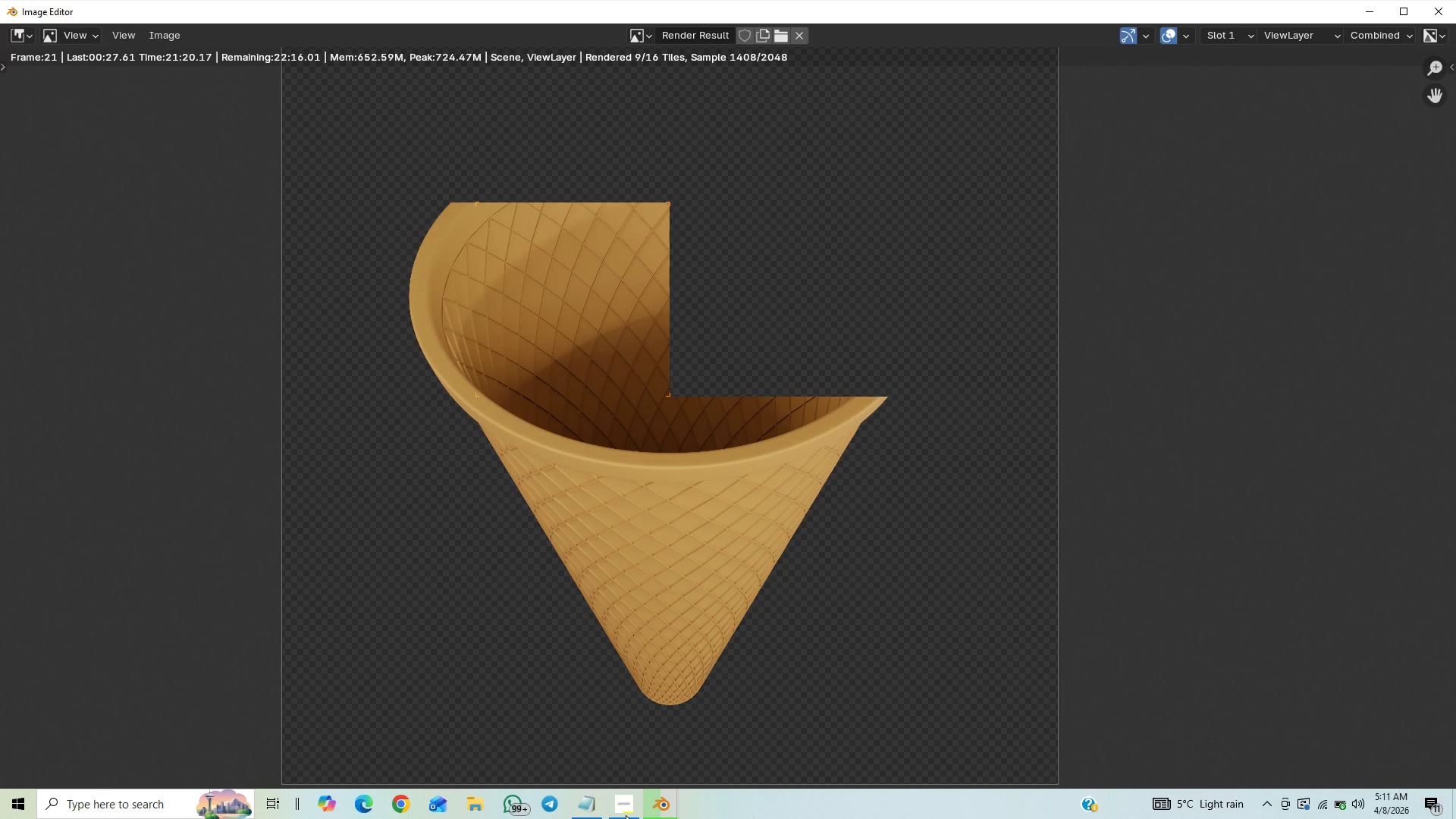 
wait(5.06)
 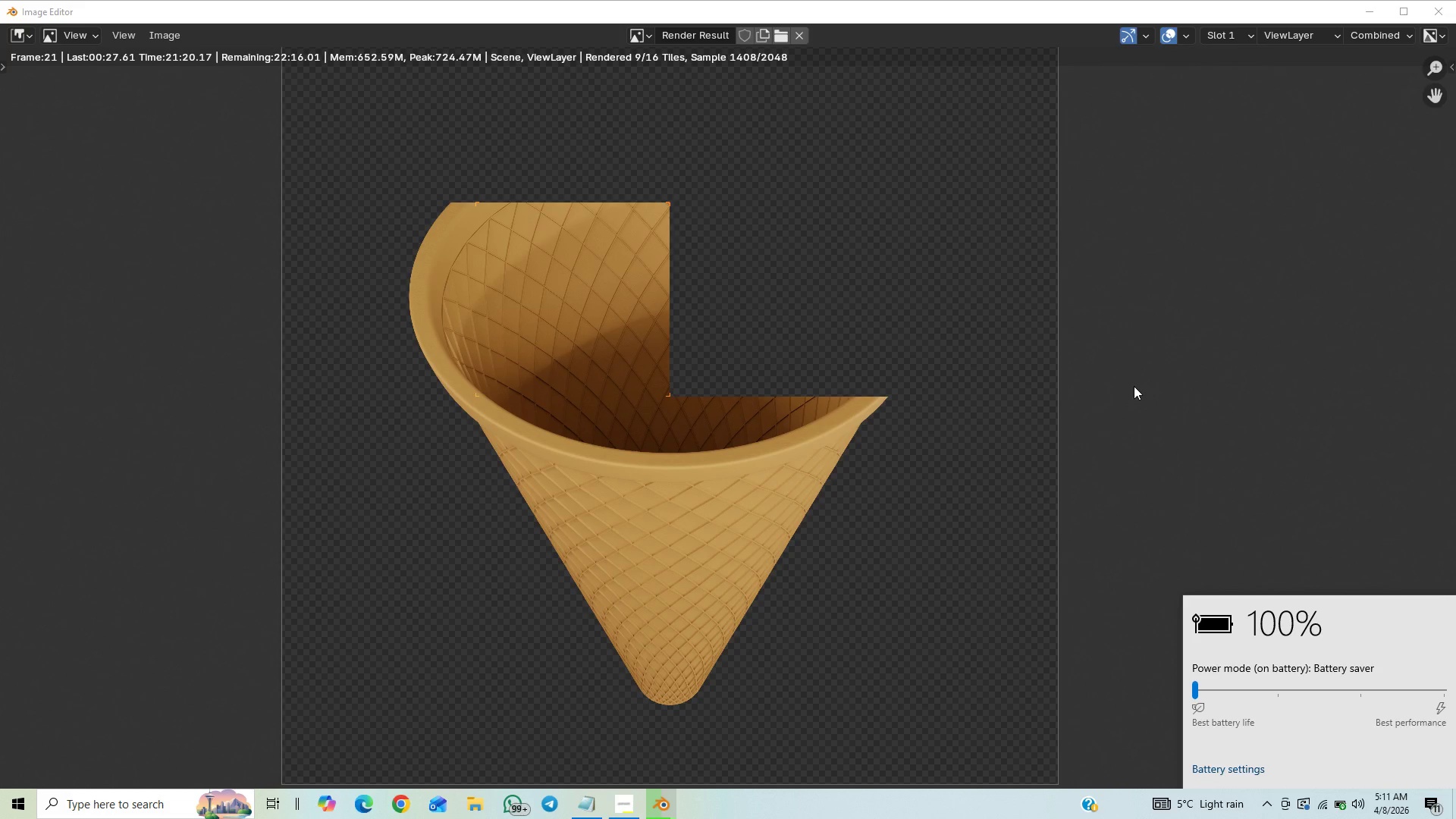 
left_click([628, 807])